 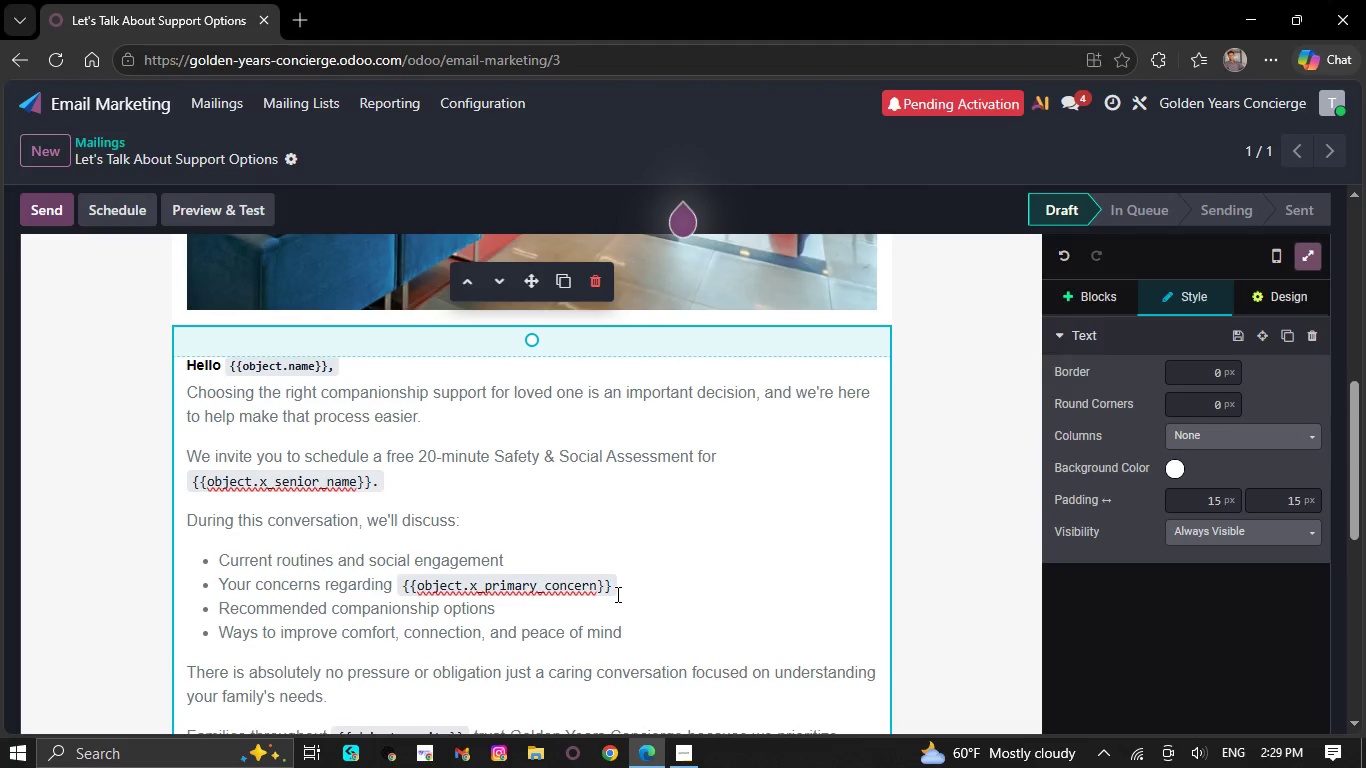 
scroll: coordinate [603, 644], scroll_direction: up, amount: 7.0
 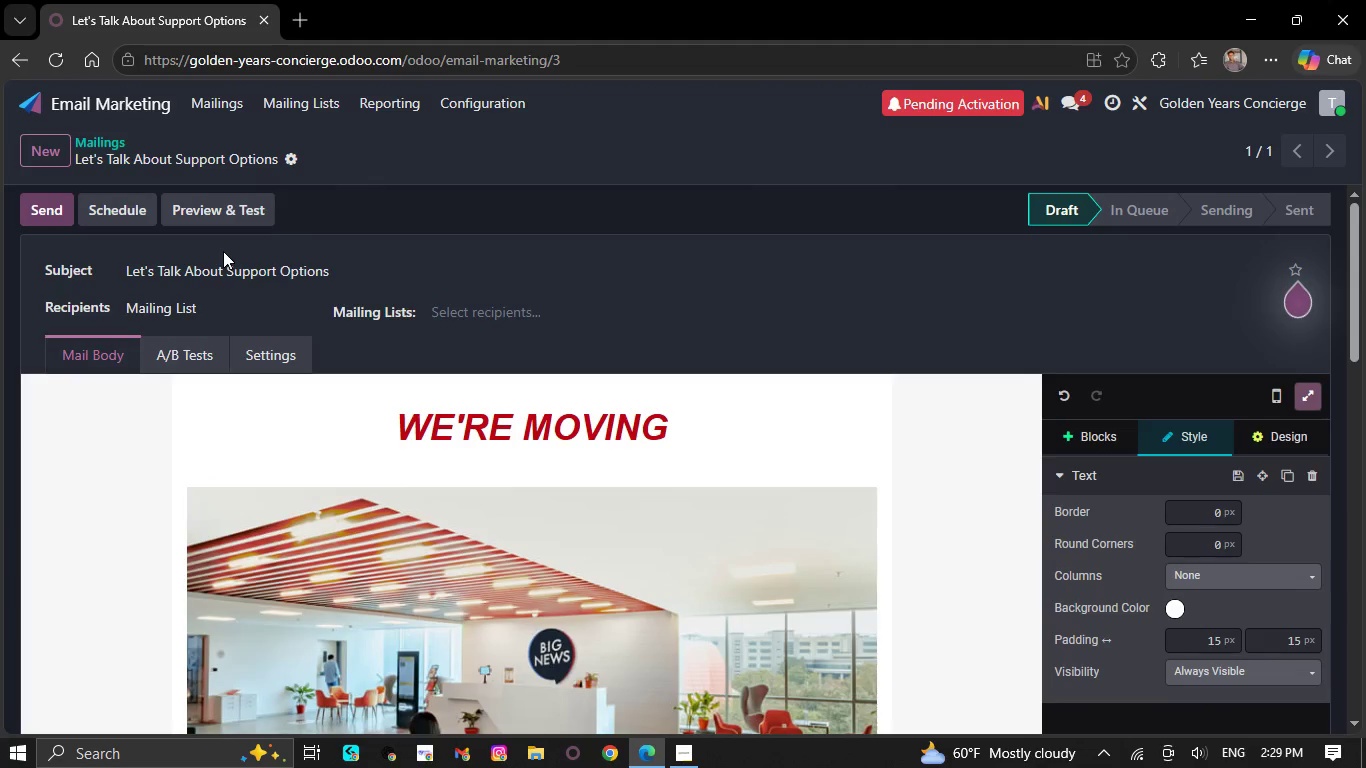 
wait(12.18)
 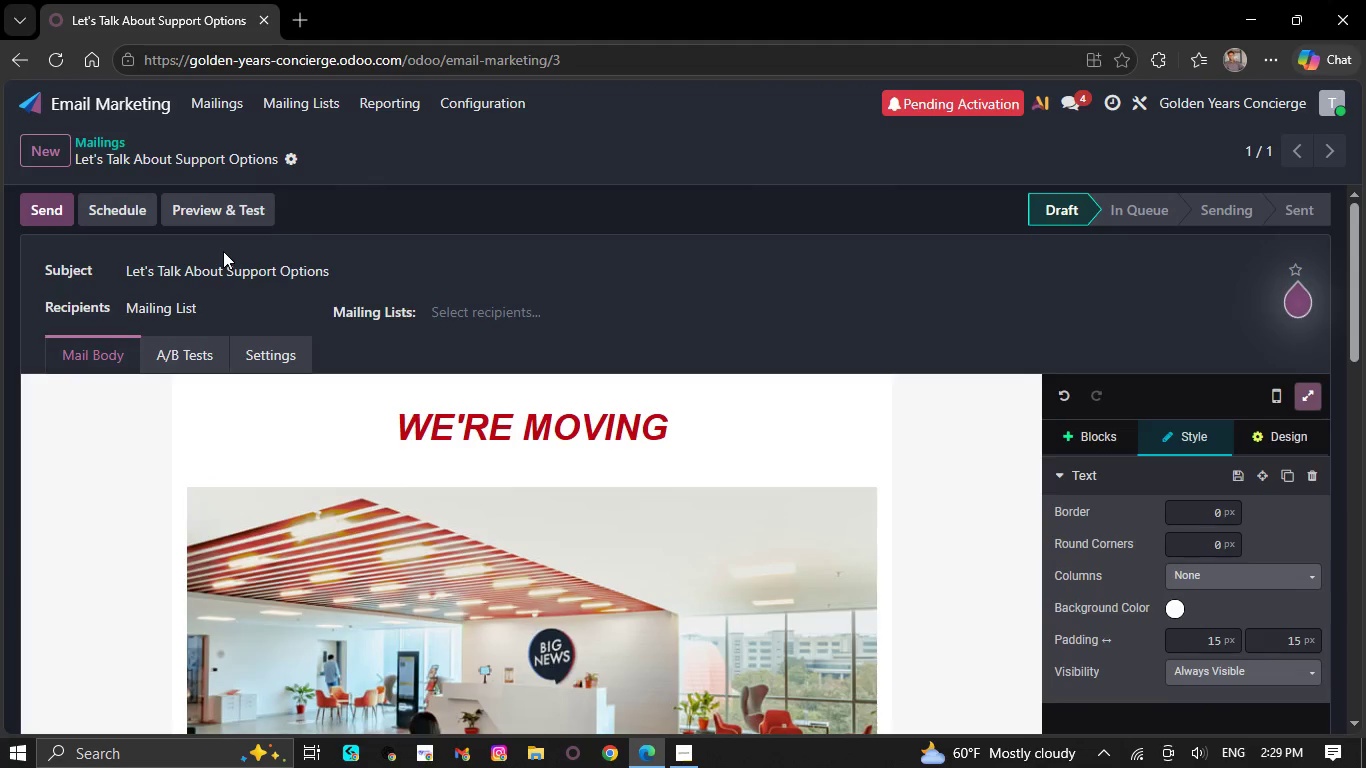 
left_click([689, 426])
 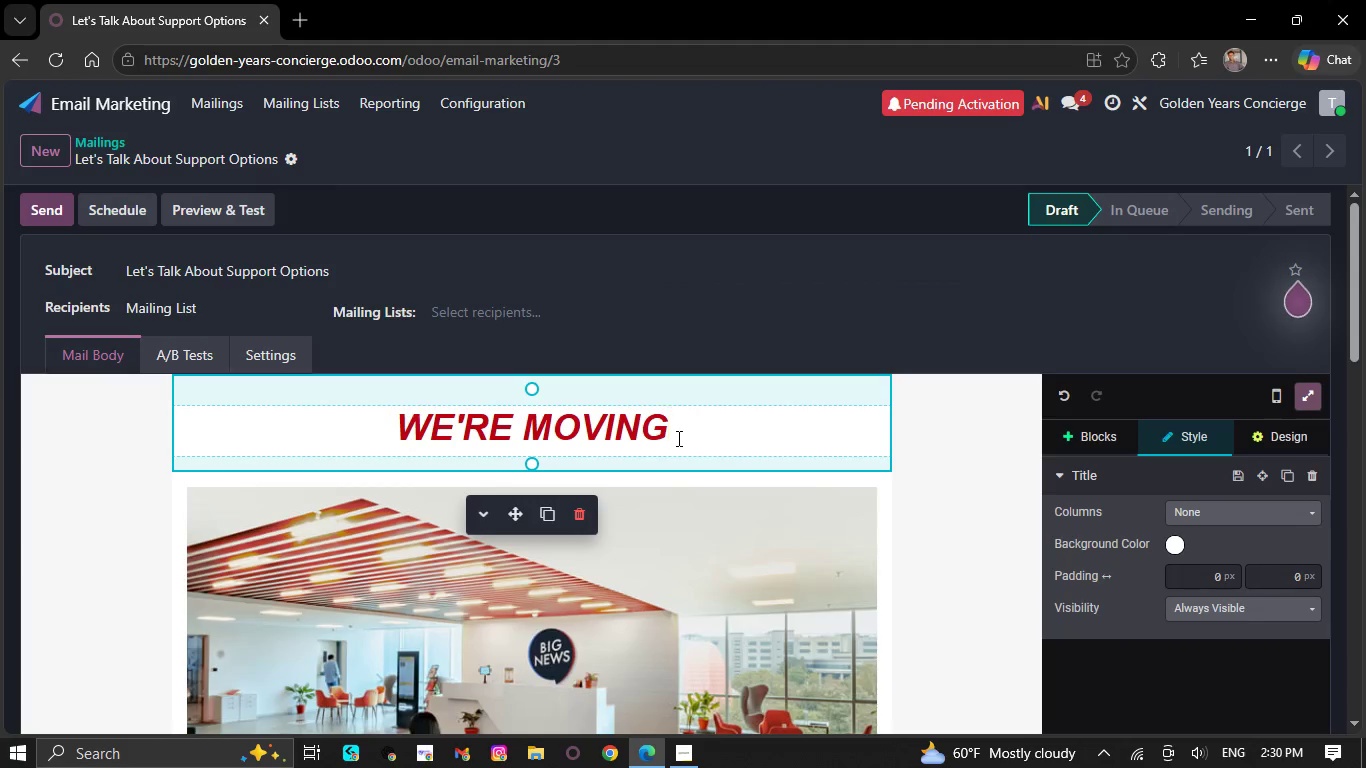 
key(Backspace)
key(Backspace)
key(Backspace)
key(Backspace)
key(Backspace)
key(Backspace)
key(Backspace)
key(Backspace)
key(Backspace)
key(Backspace)
key(Backspace)
key(Backspace)
type(Book a Complimentary Safety )
 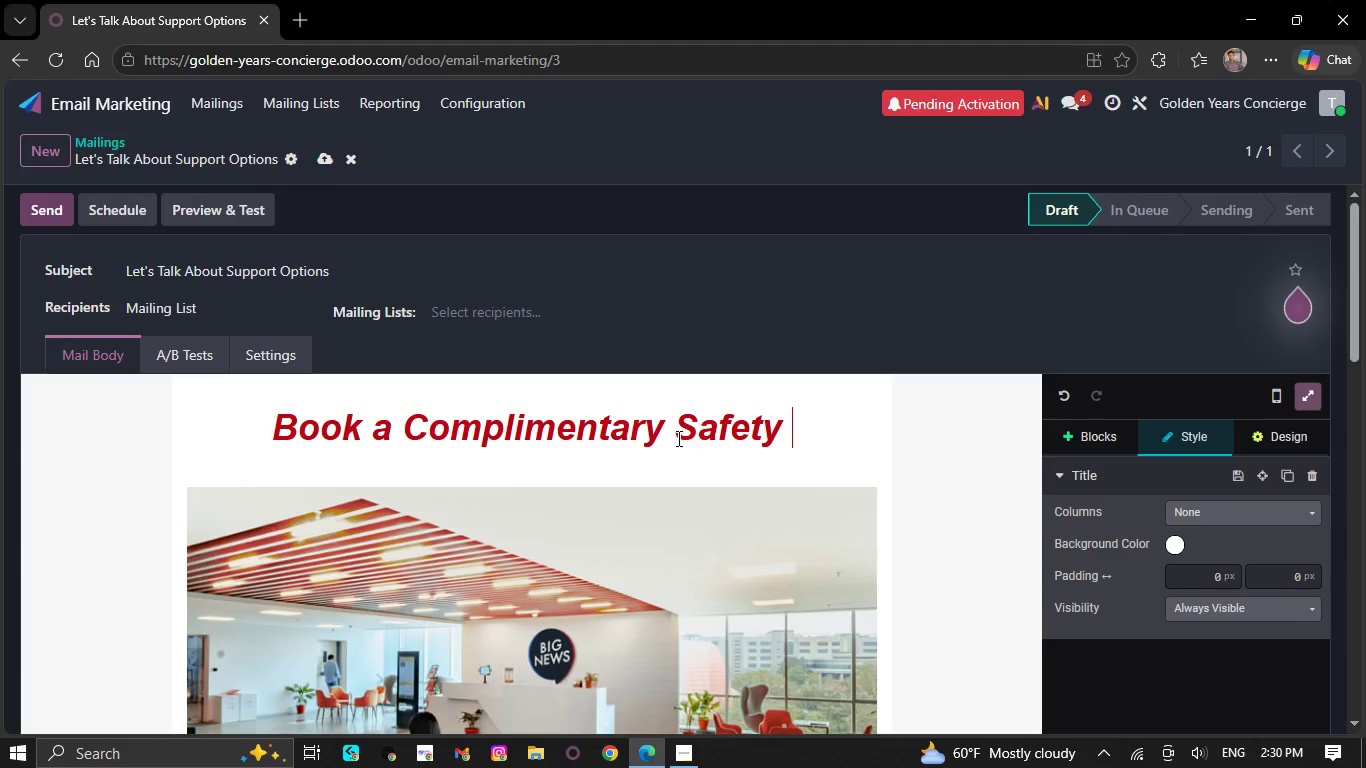 
type(& Social Assessment)
 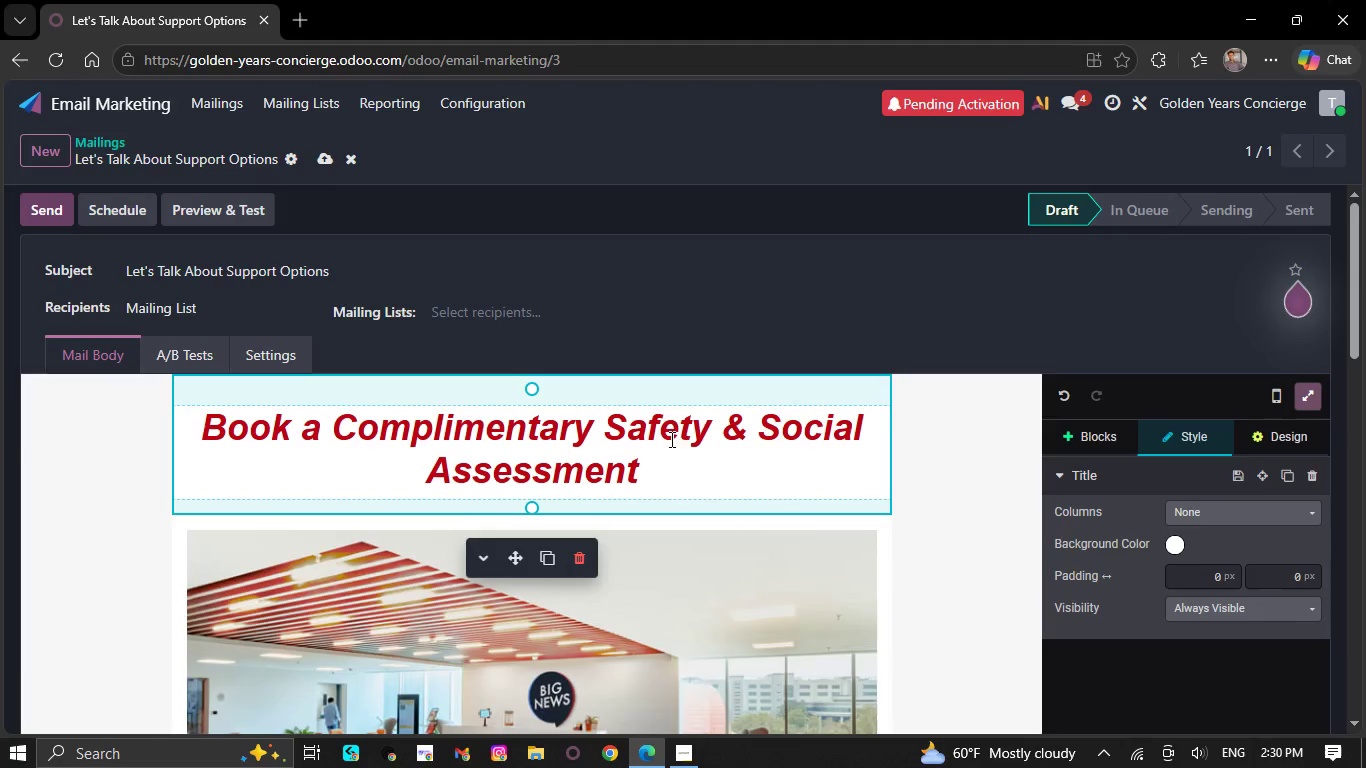 
scroll: coordinate [703, 498], scroll_direction: up, amount: 1.0
 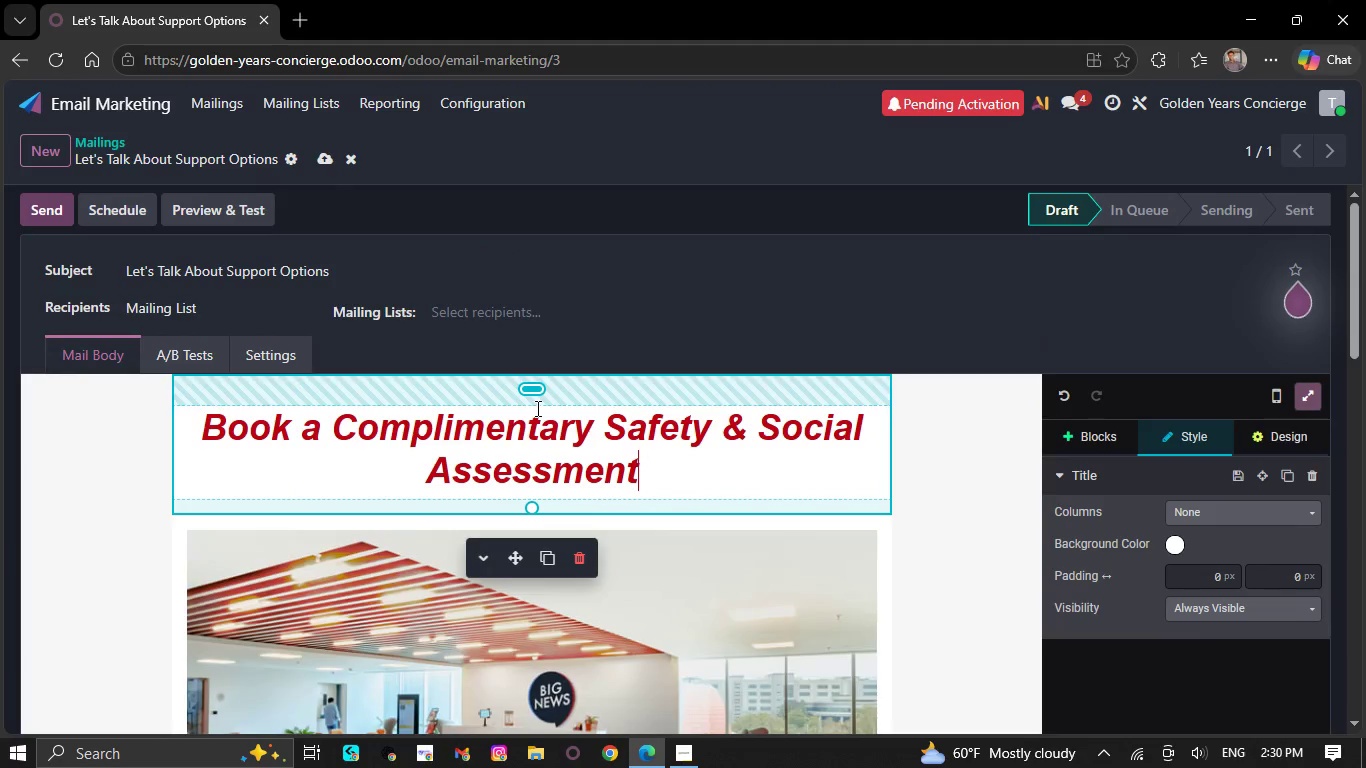 
left_click_drag(start_coordinate=[531, 391], to_coordinate=[526, 375])
 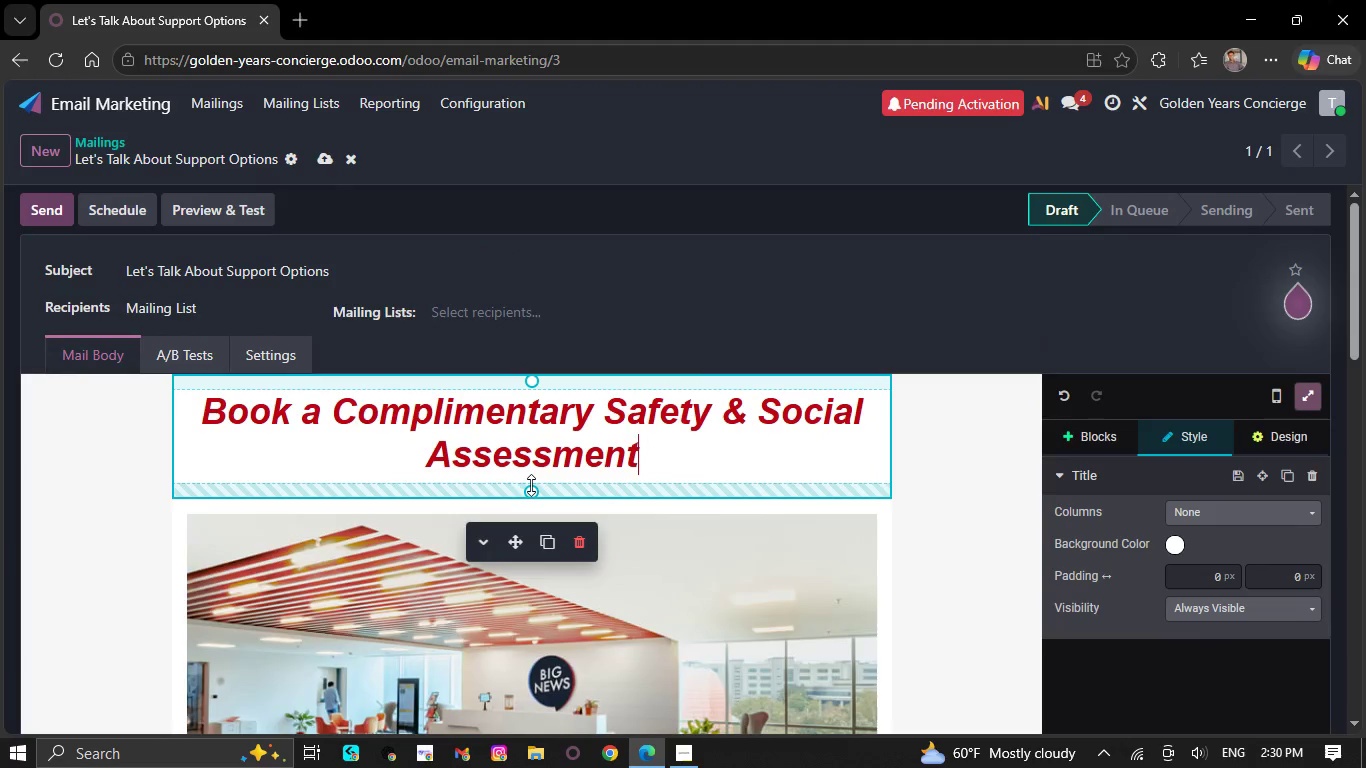 
left_click_drag(start_coordinate=[531, 489], to_coordinate=[533, 479])
 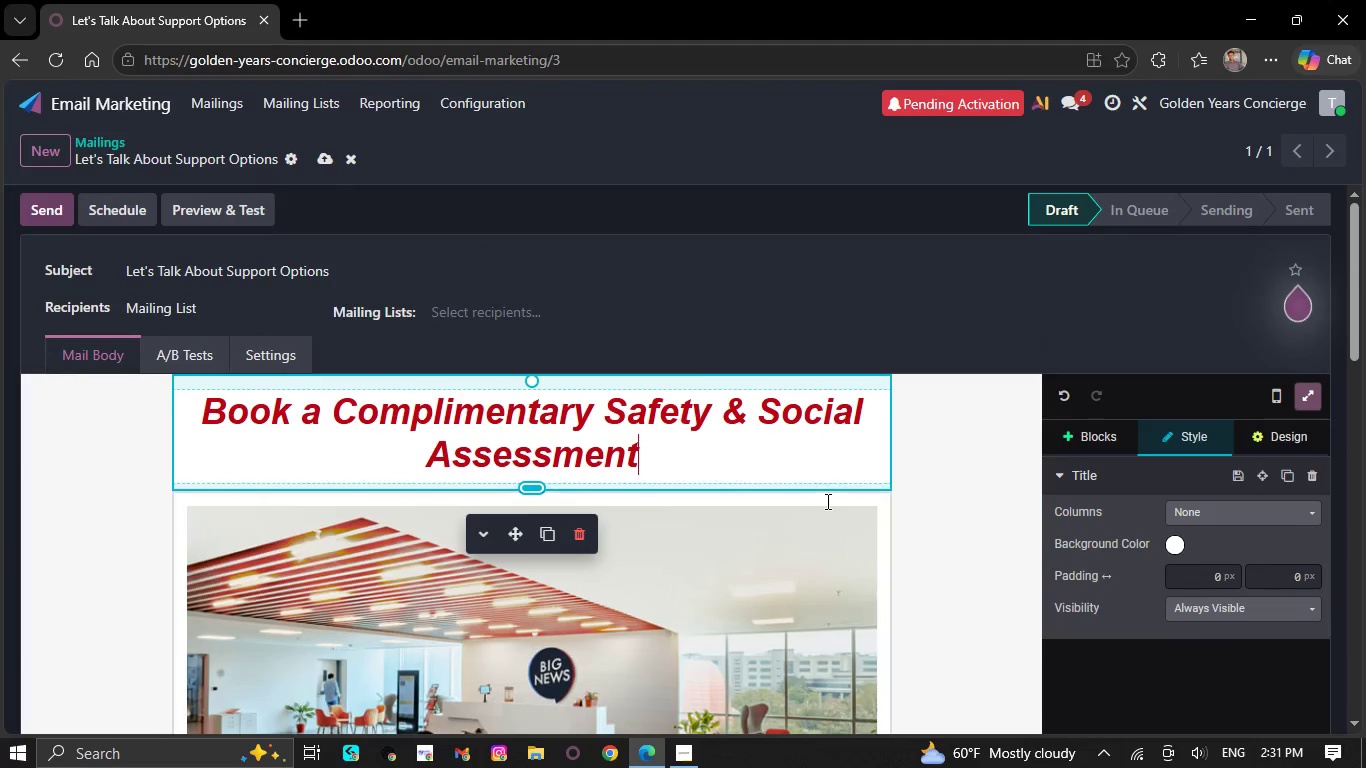 
scroll: coordinate [828, 566], scroll_direction: down, amount: 8.0
 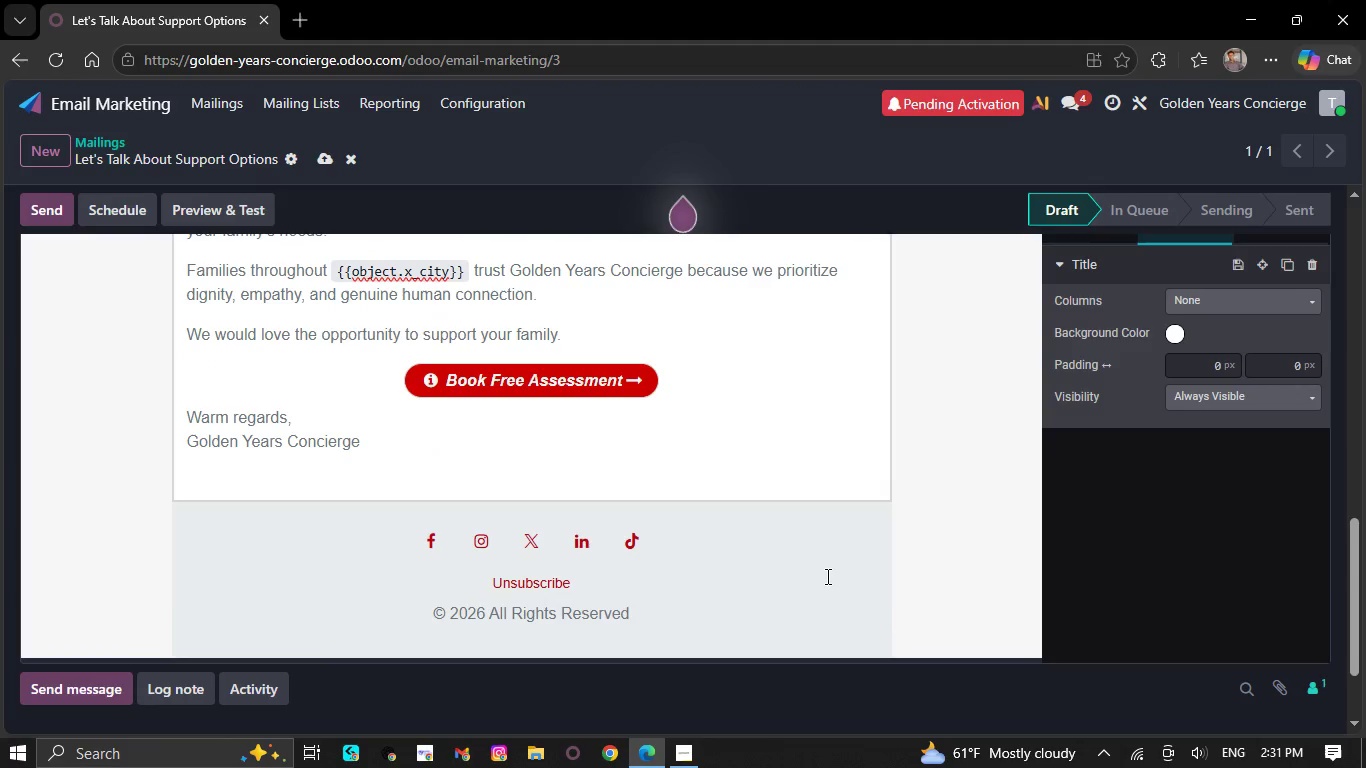 
left_click([826, 576])
 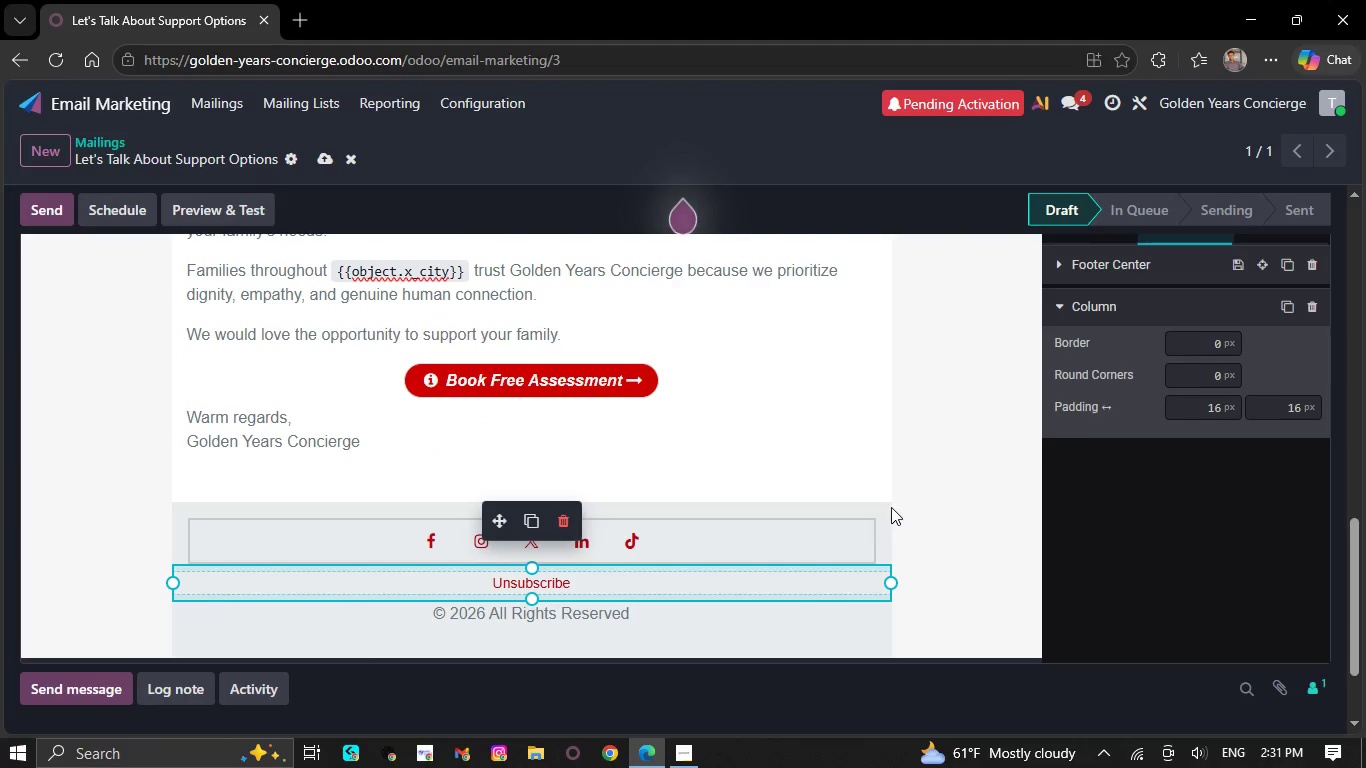 
left_click([890, 508])
 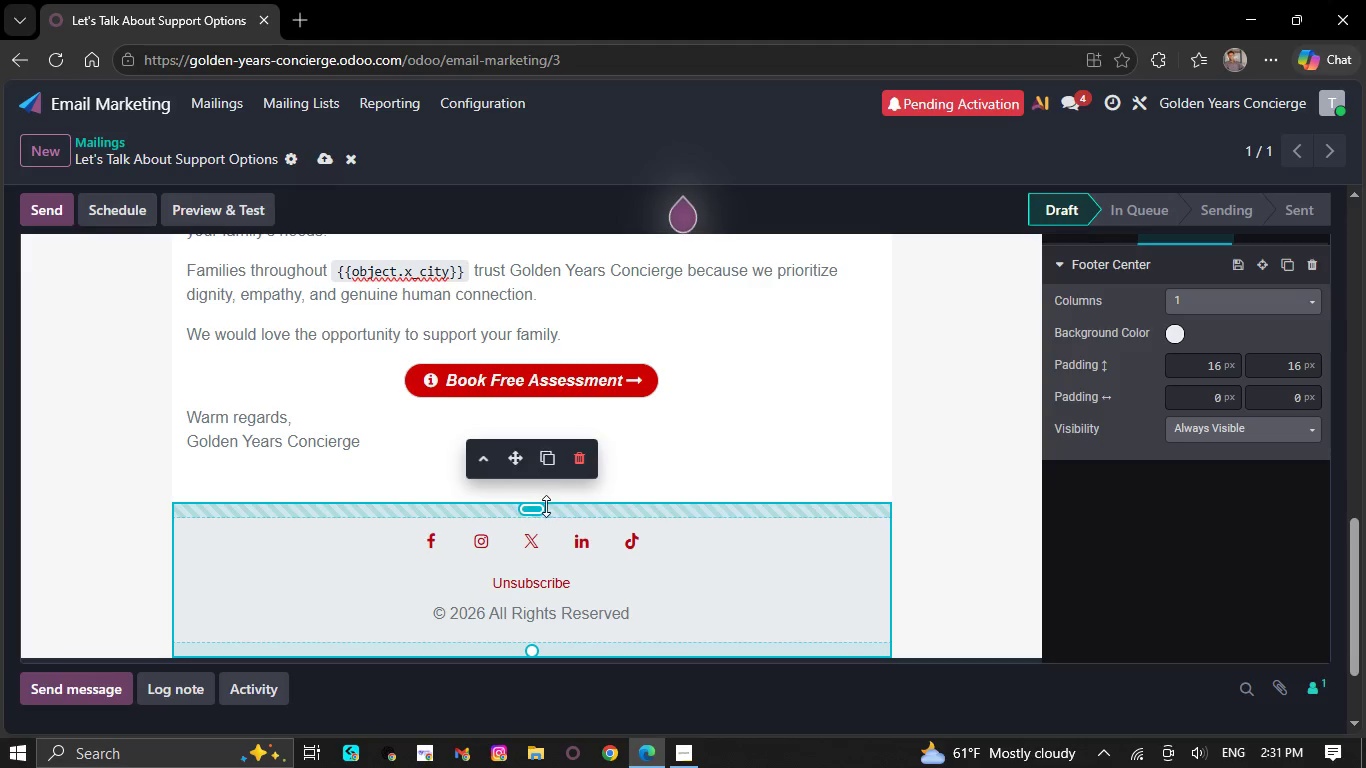 
left_click_drag(start_coordinate=[540, 508], to_coordinate=[545, 495])
 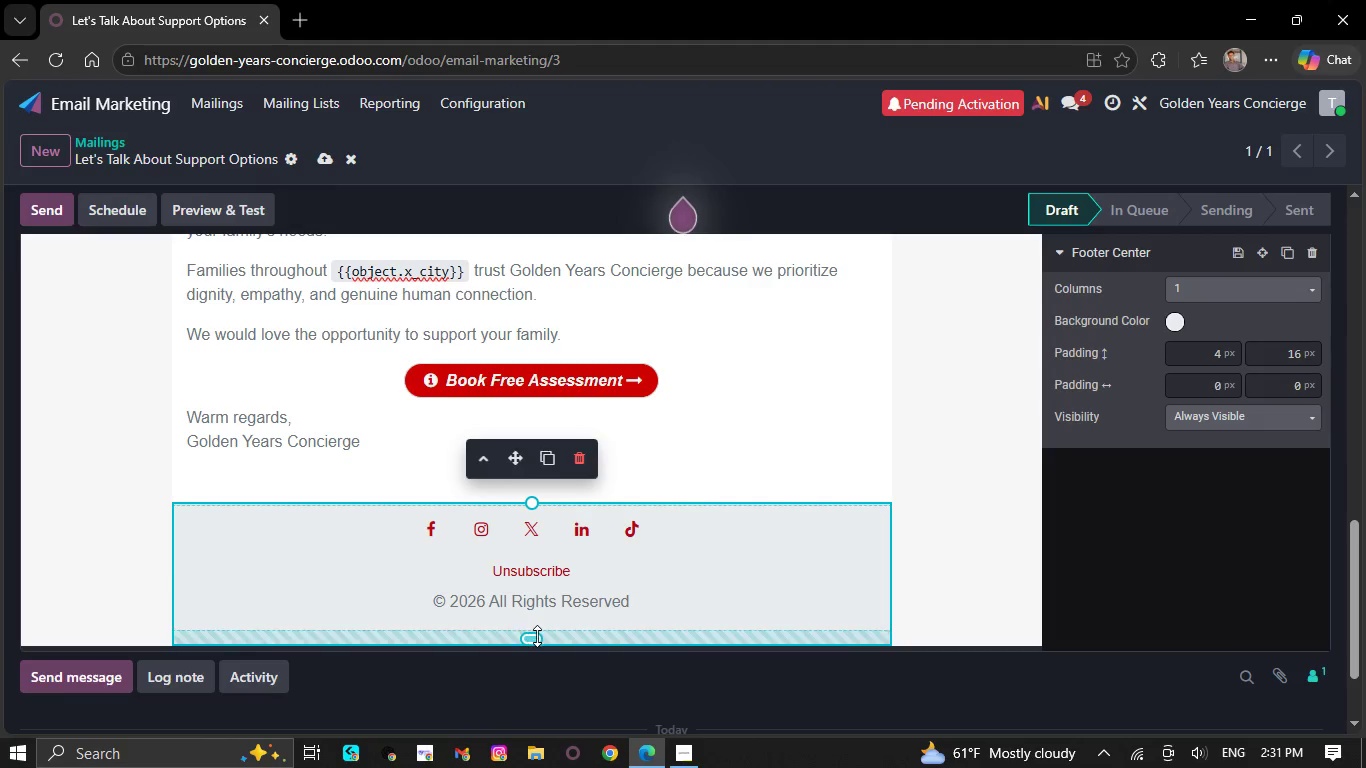 
left_click_drag(start_coordinate=[538, 636], to_coordinate=[552, 621])
 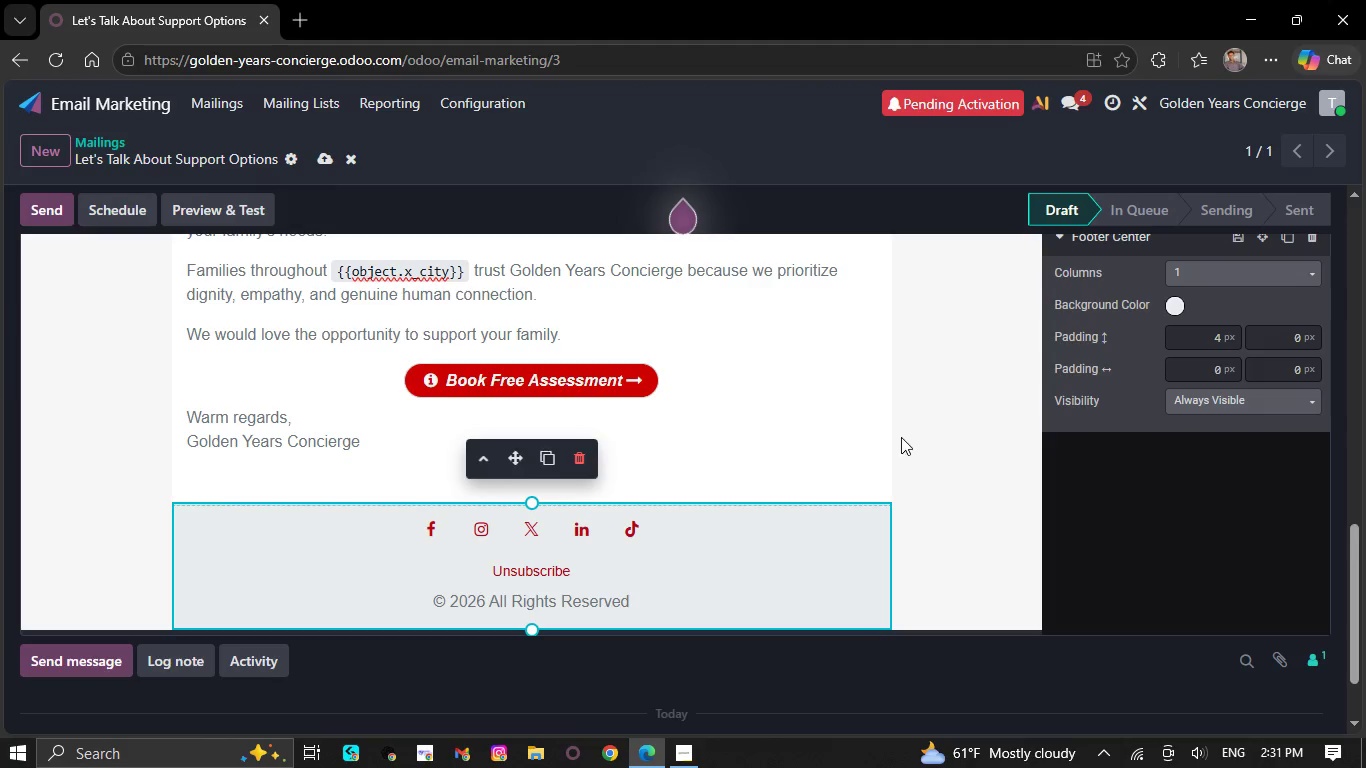 
wait(6.12)
 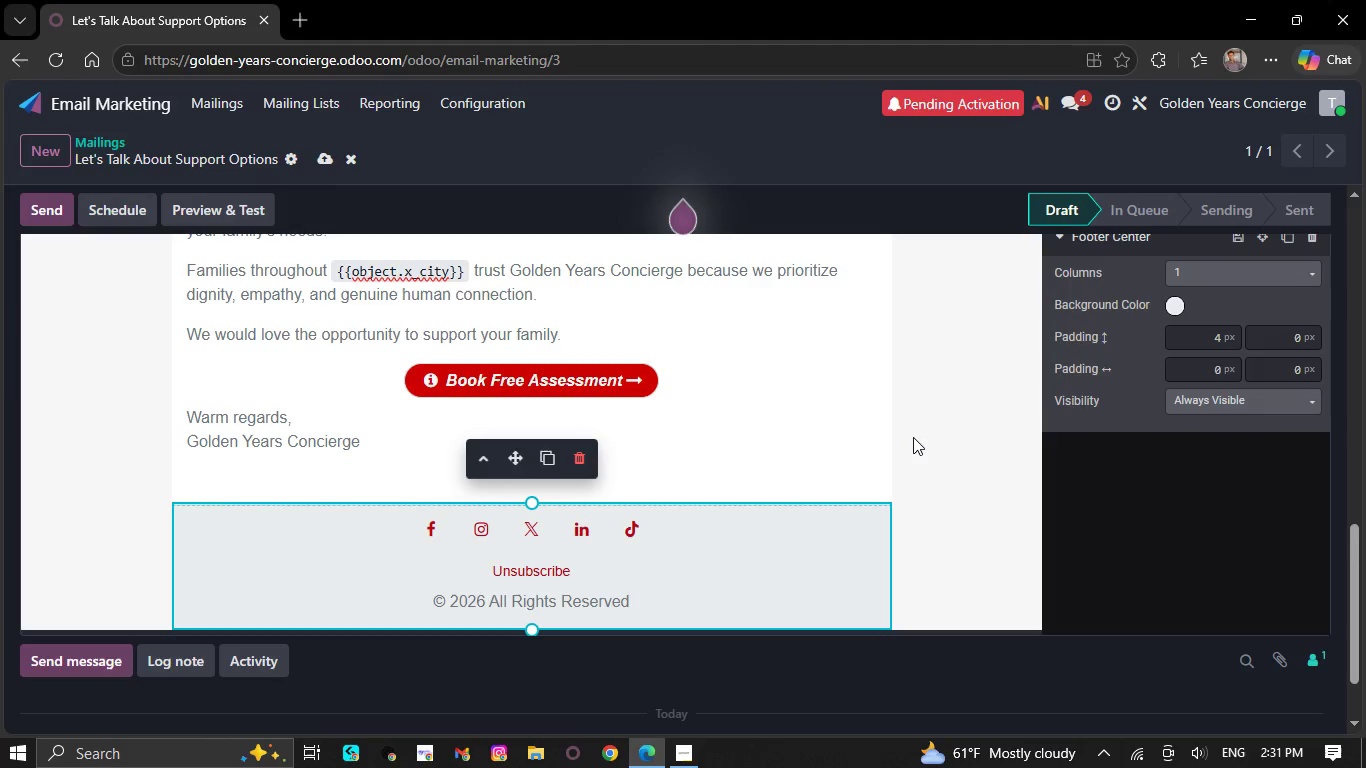 
left_click([304, 485])
 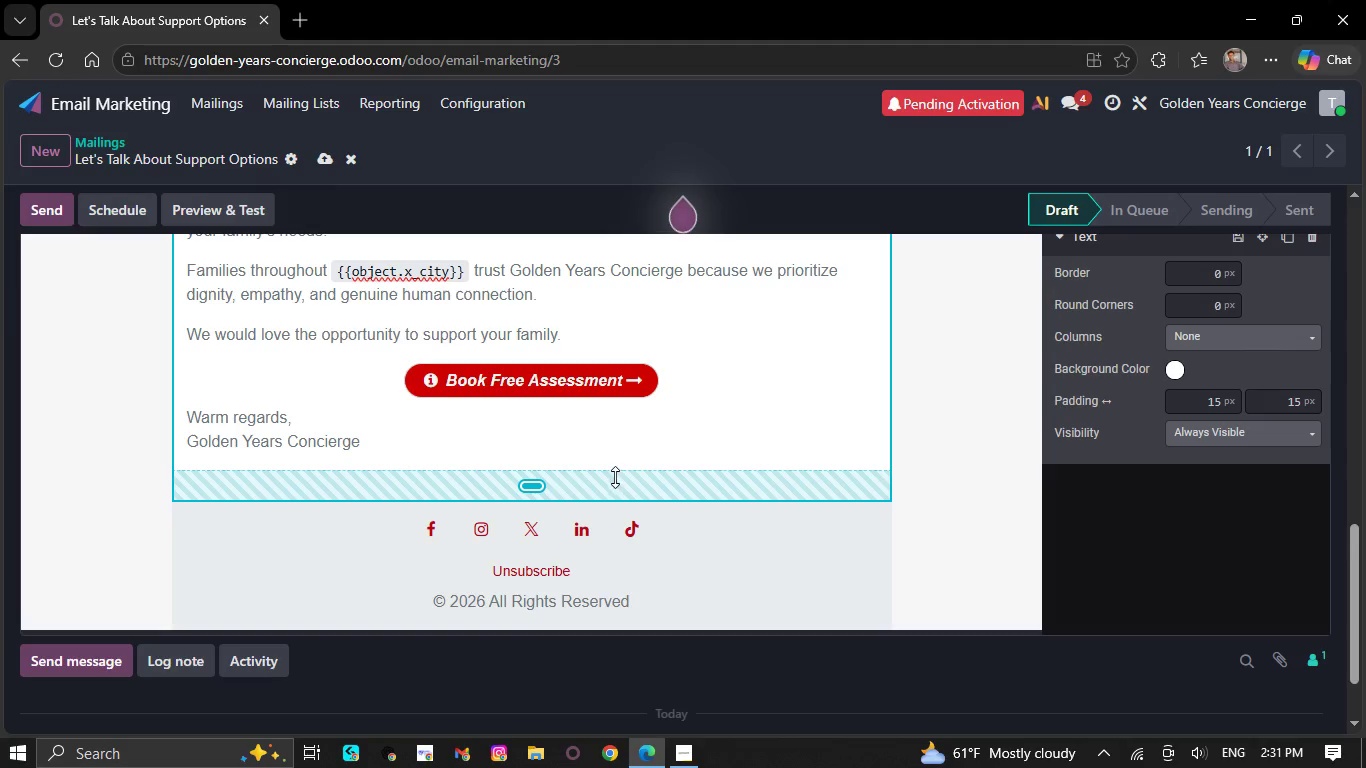 
left_click_drag(start_coordinate=[542, 484], to_coordinate=[557, 459])
 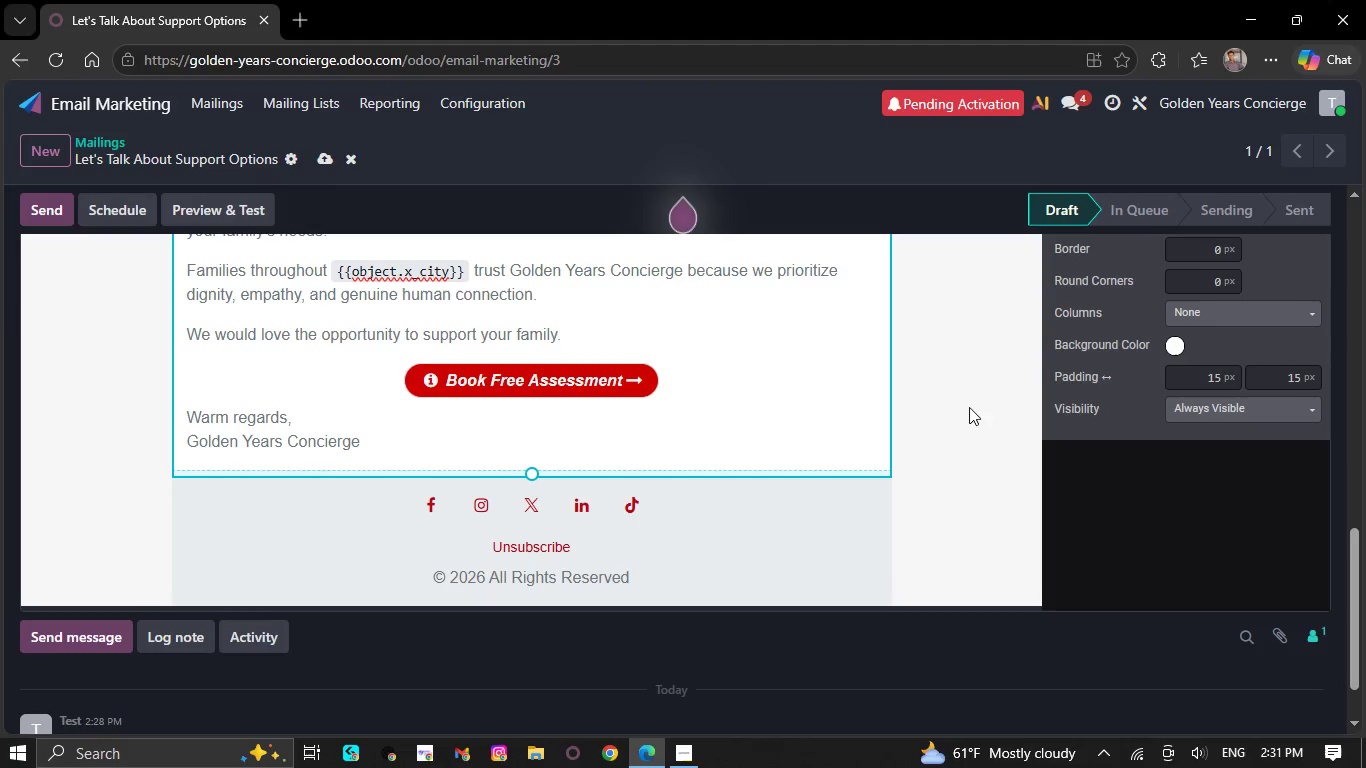 
left_click([983, 403])
 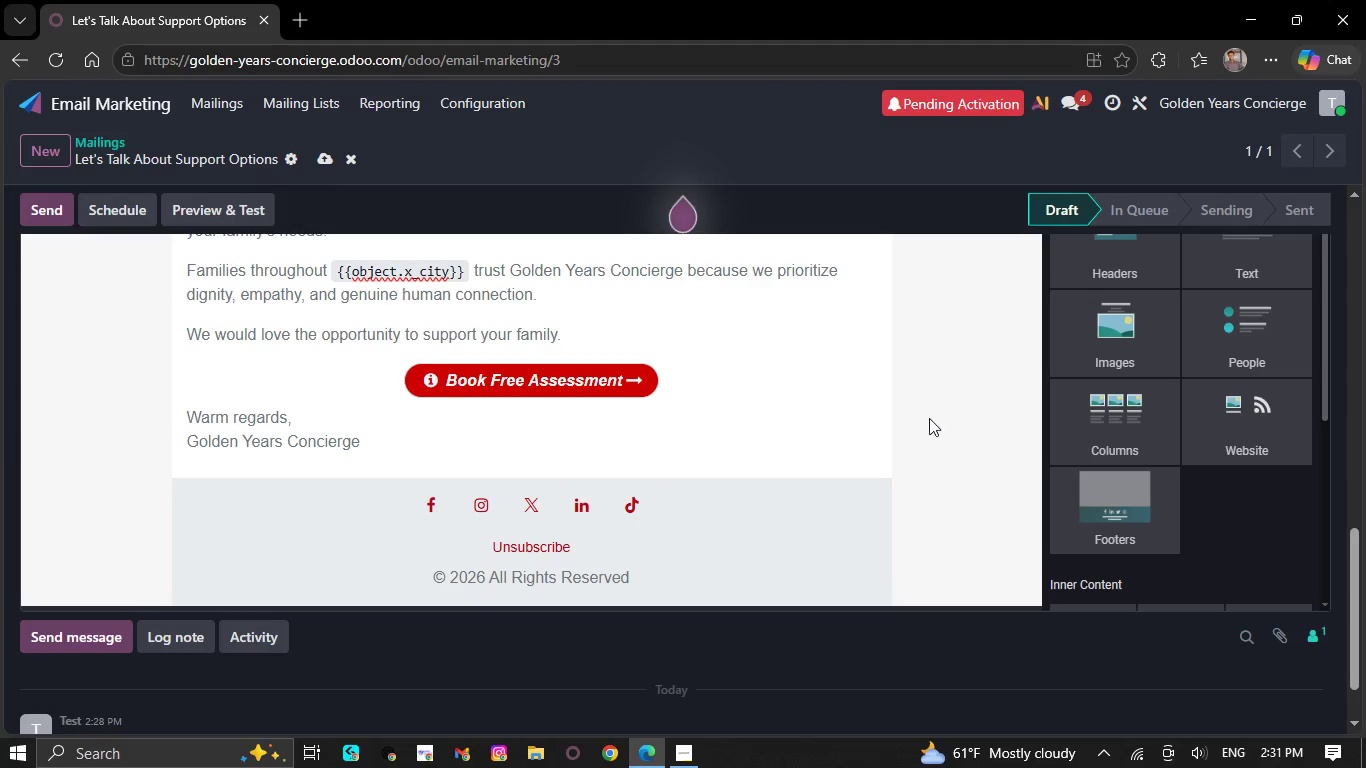 
scroll: coordinate [932, 426], scroll_direction: up, amount: 2.0
 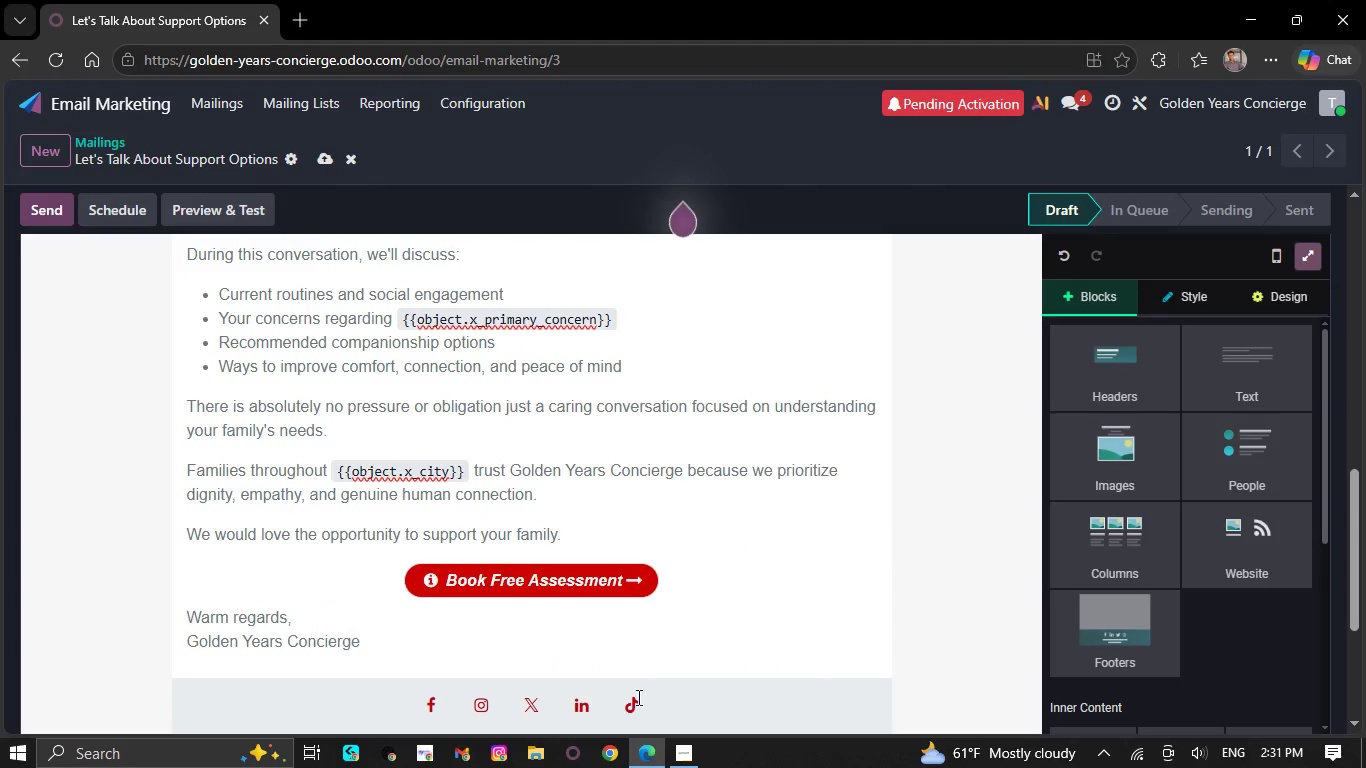 
scroll: coordinate [463, 688], scroll_direction: down, amount: 1.0
 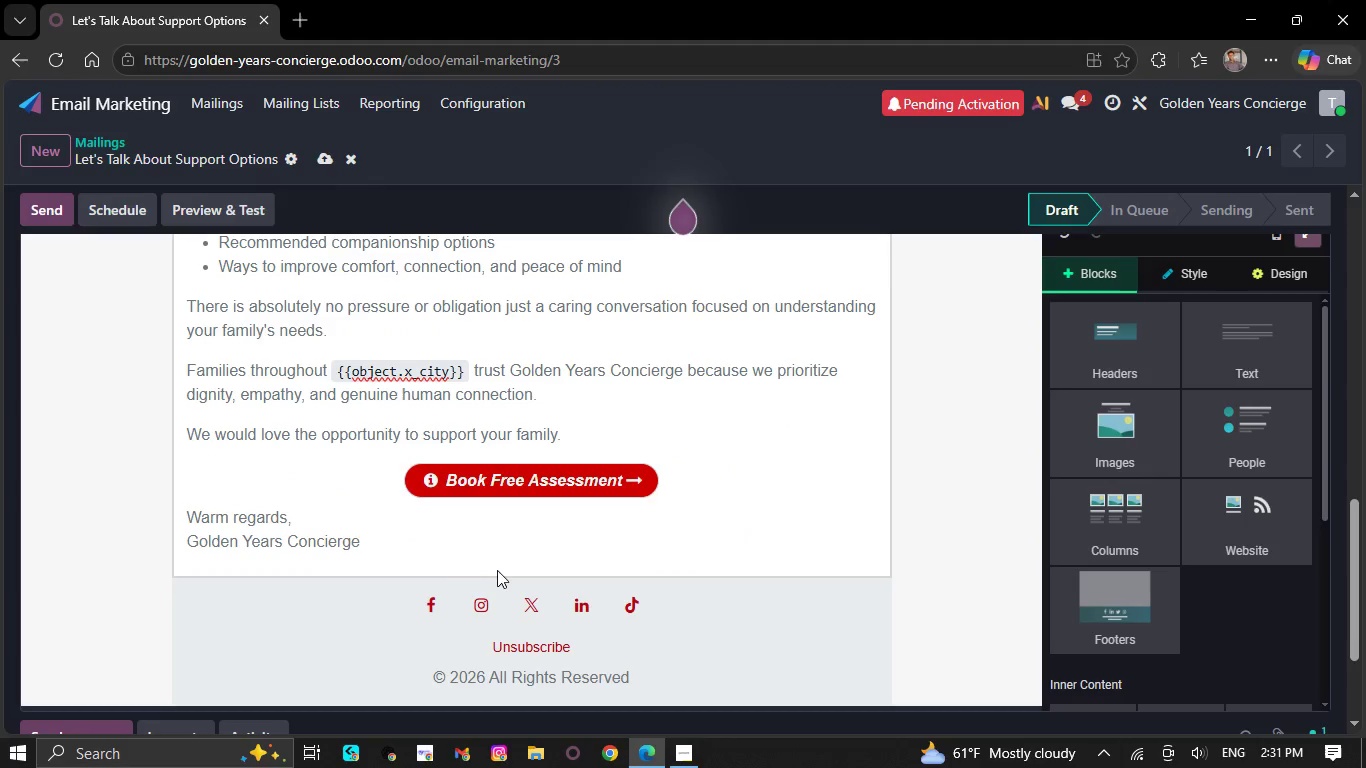 
left_click([499, 570])
 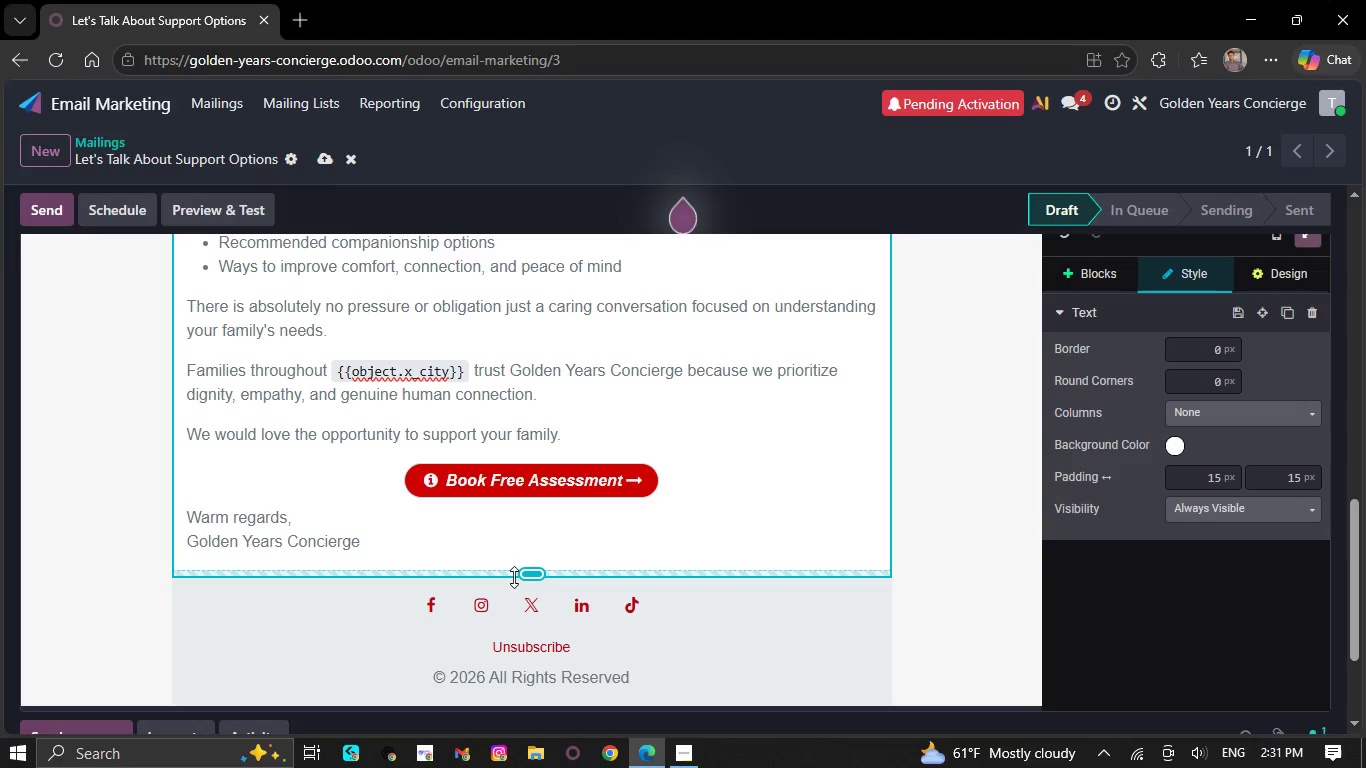 
left_click_drag(start_coordinate=[527, 576], to_coordinate=[532, 585])
 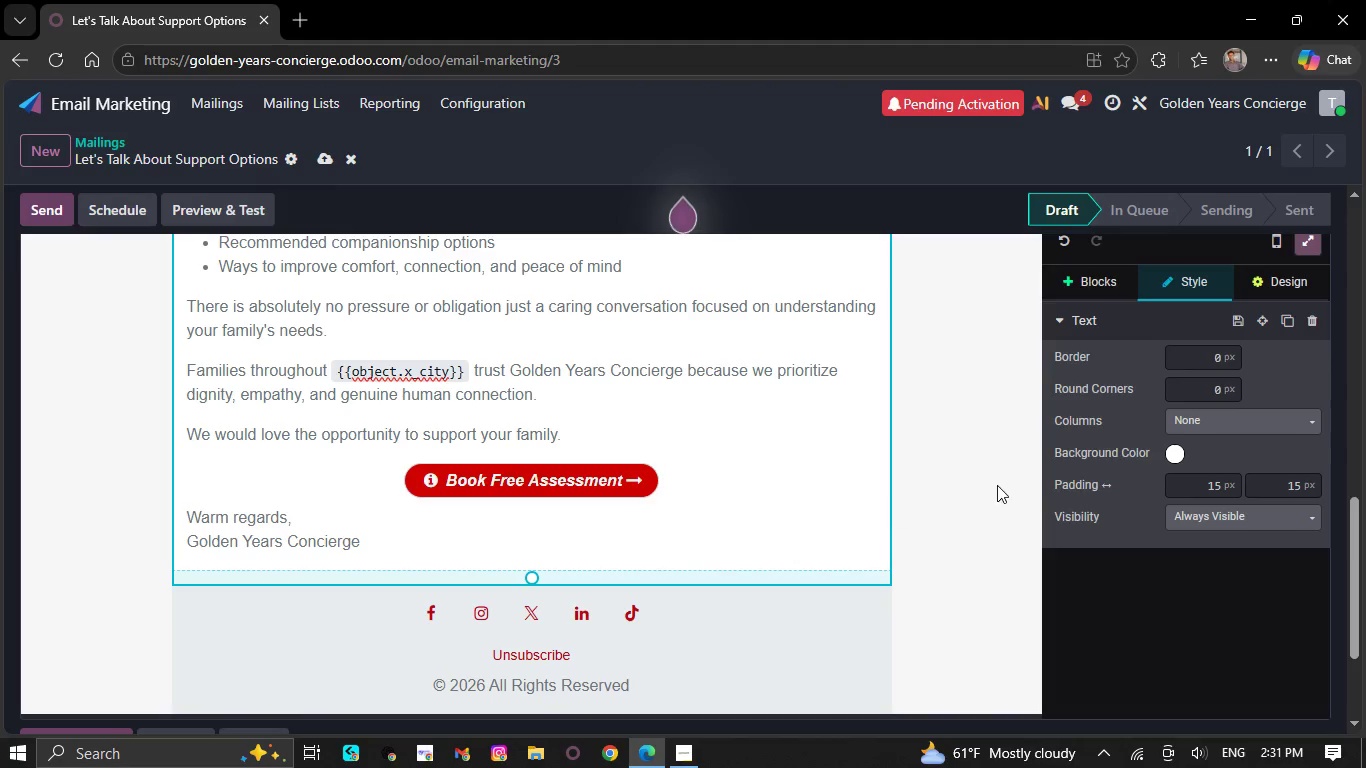 
left_click([974, 459])
 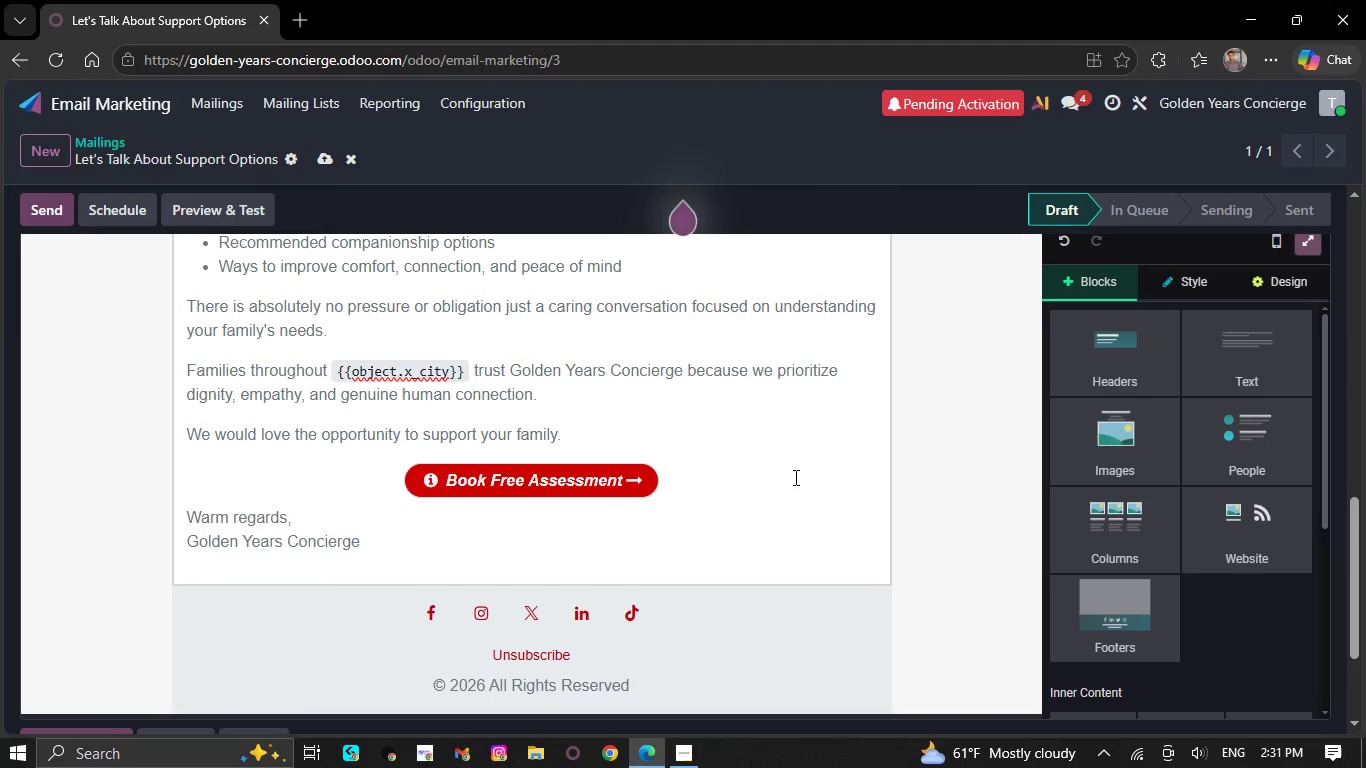 
scroll: coordinate [778, 484], scroll_direction: up, amount: 12.0
 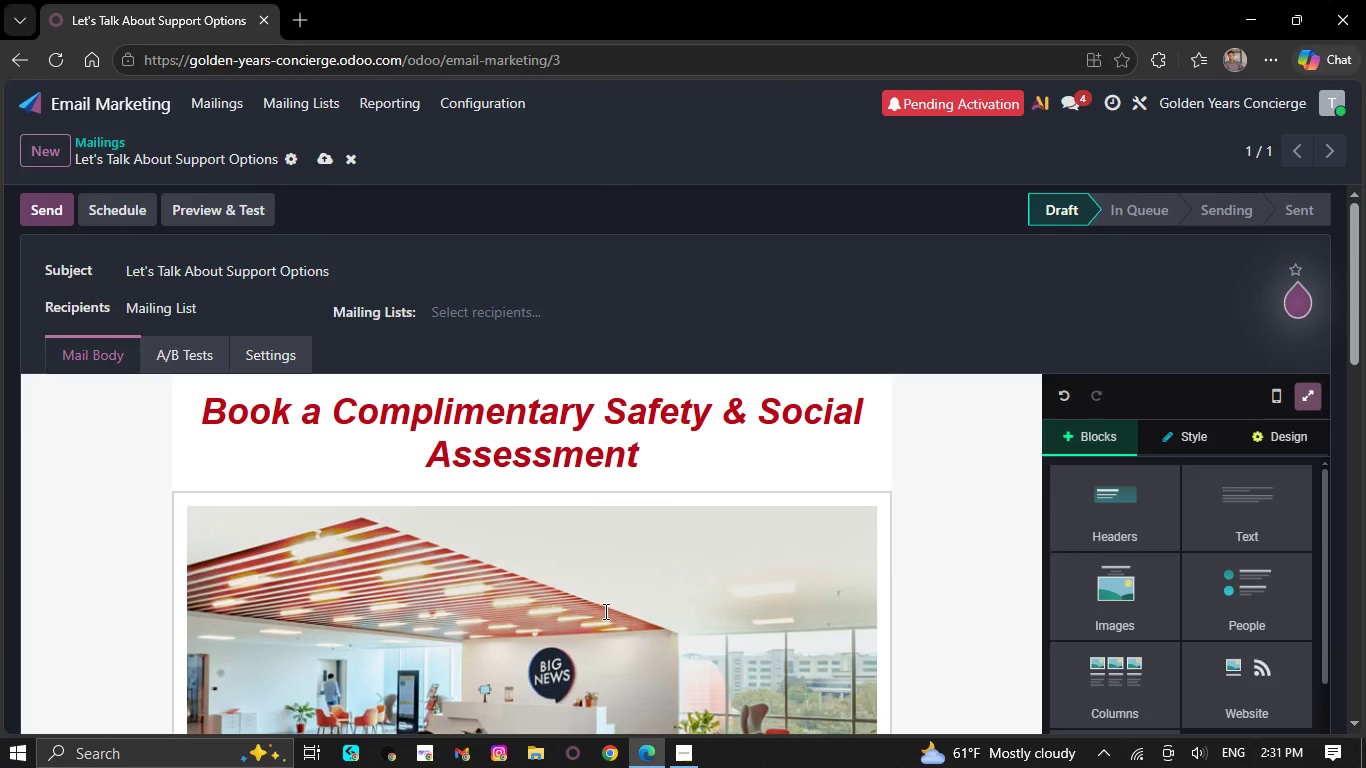 
double_click([604, 611])
 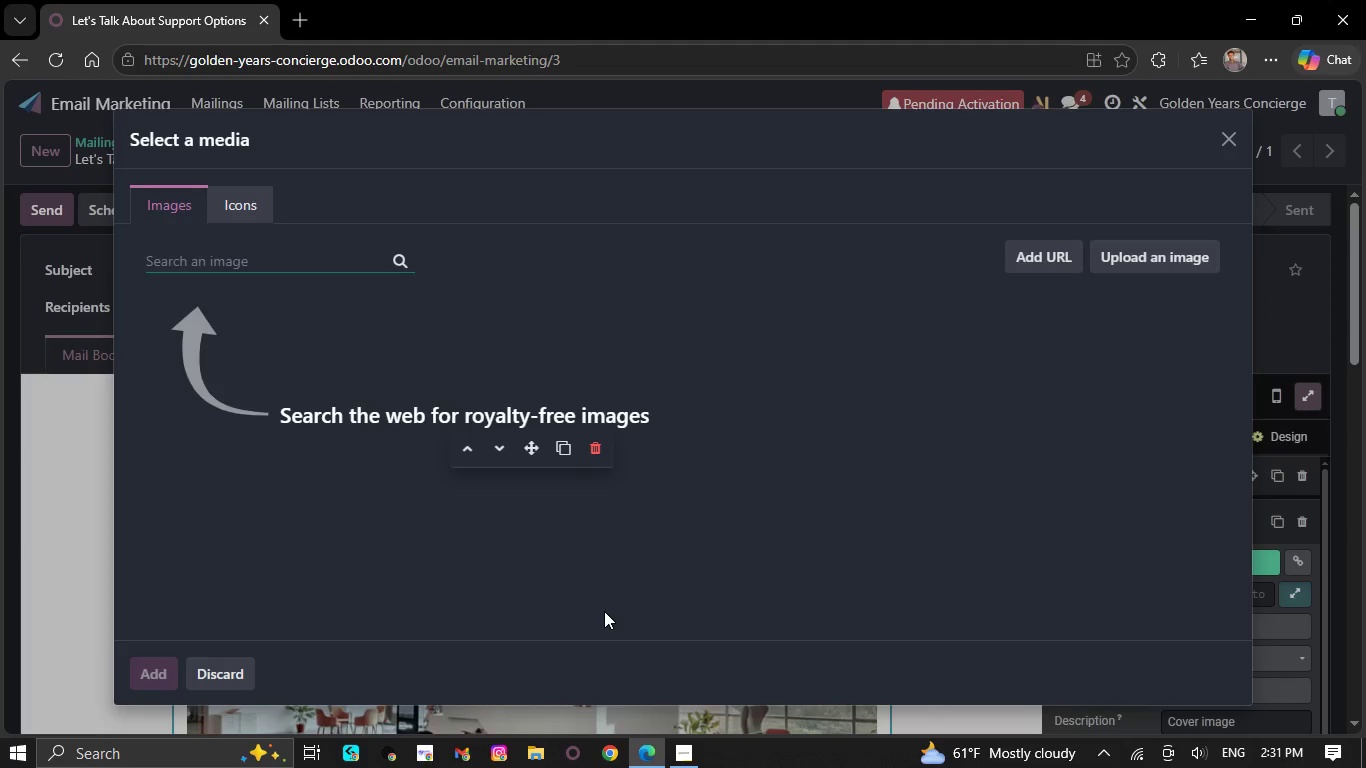 
wait(8.8)
 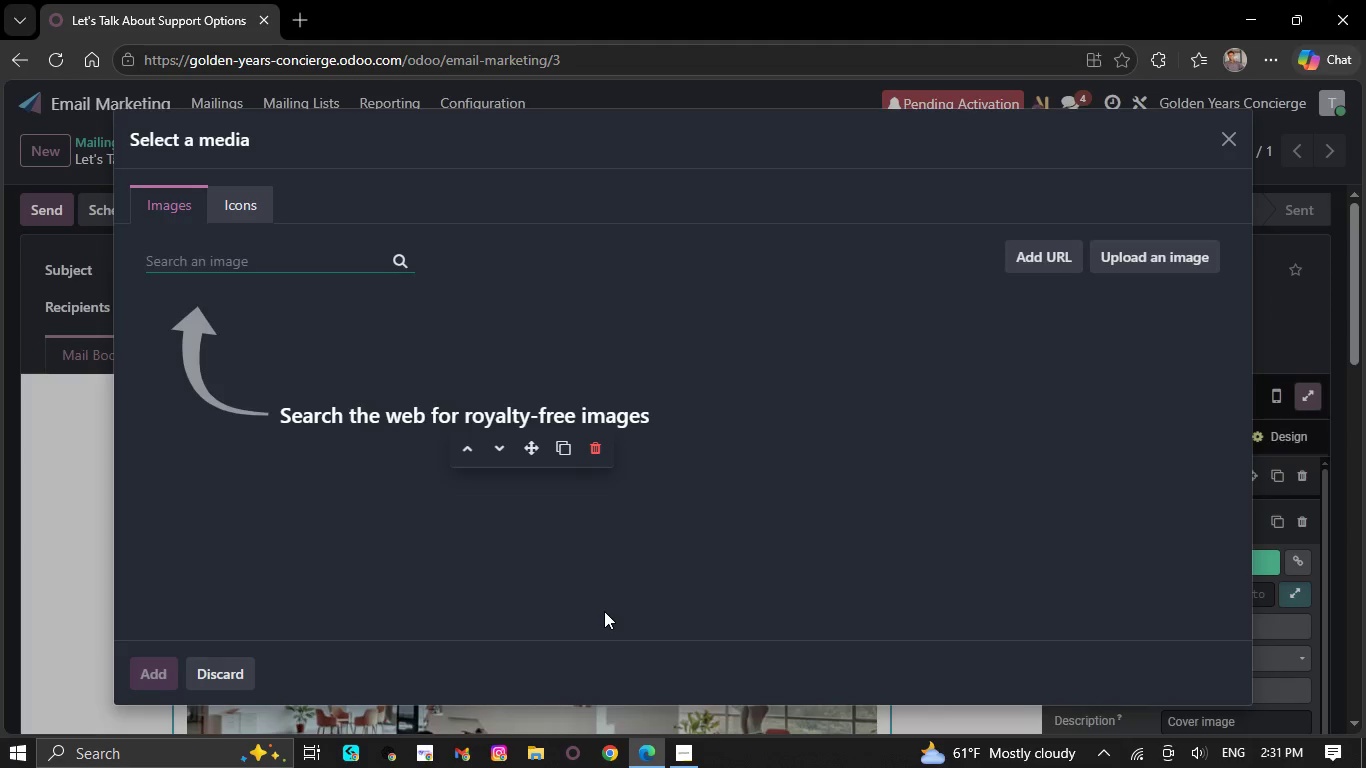 
type(Family care search)
key(NumpadEnter)
 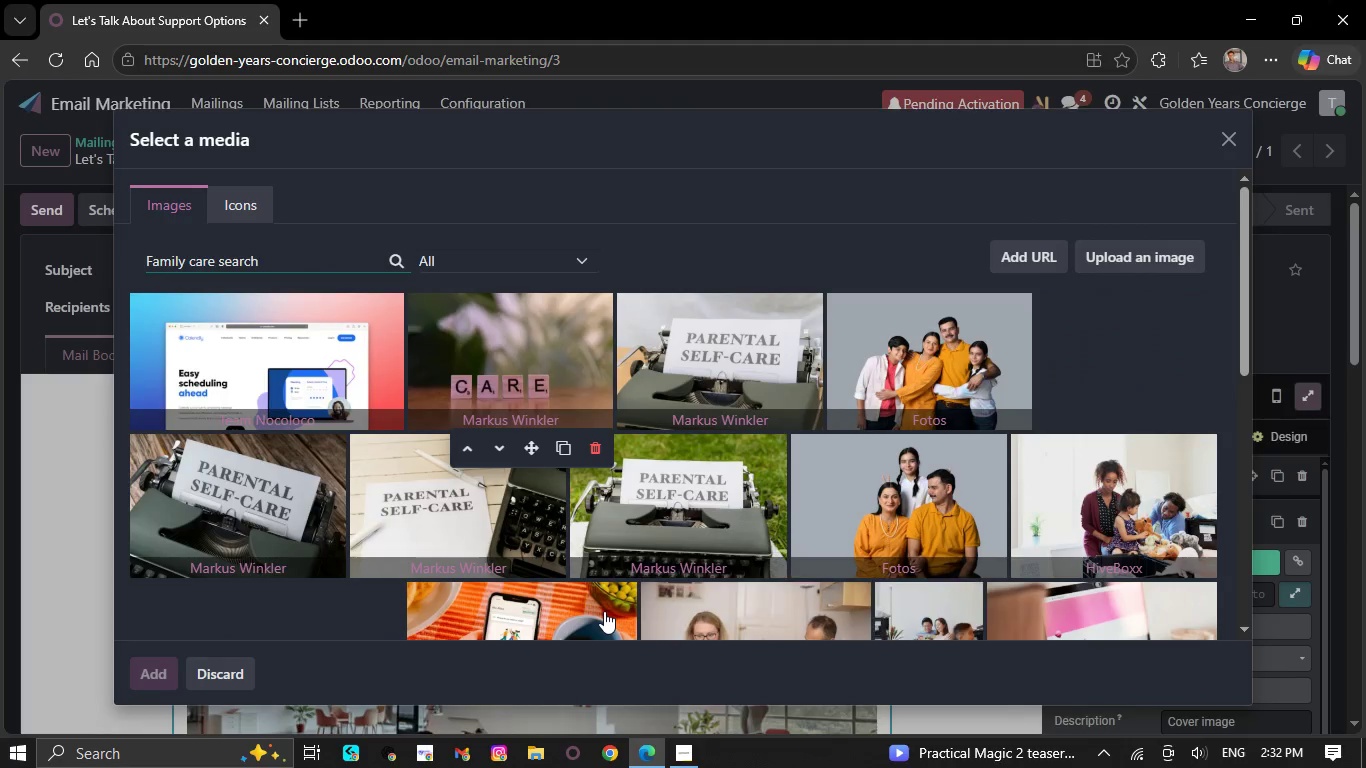 
wait(11.53)
 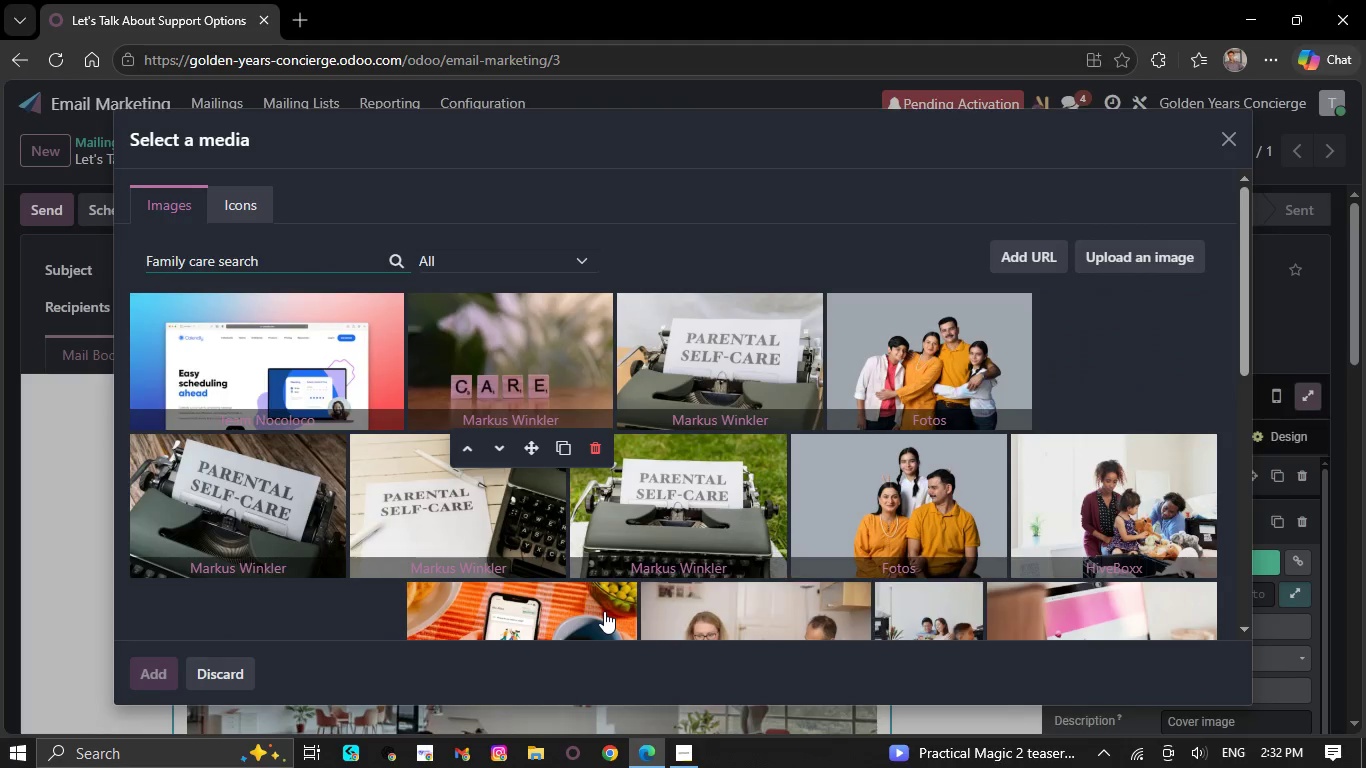 
key(Backspace)
 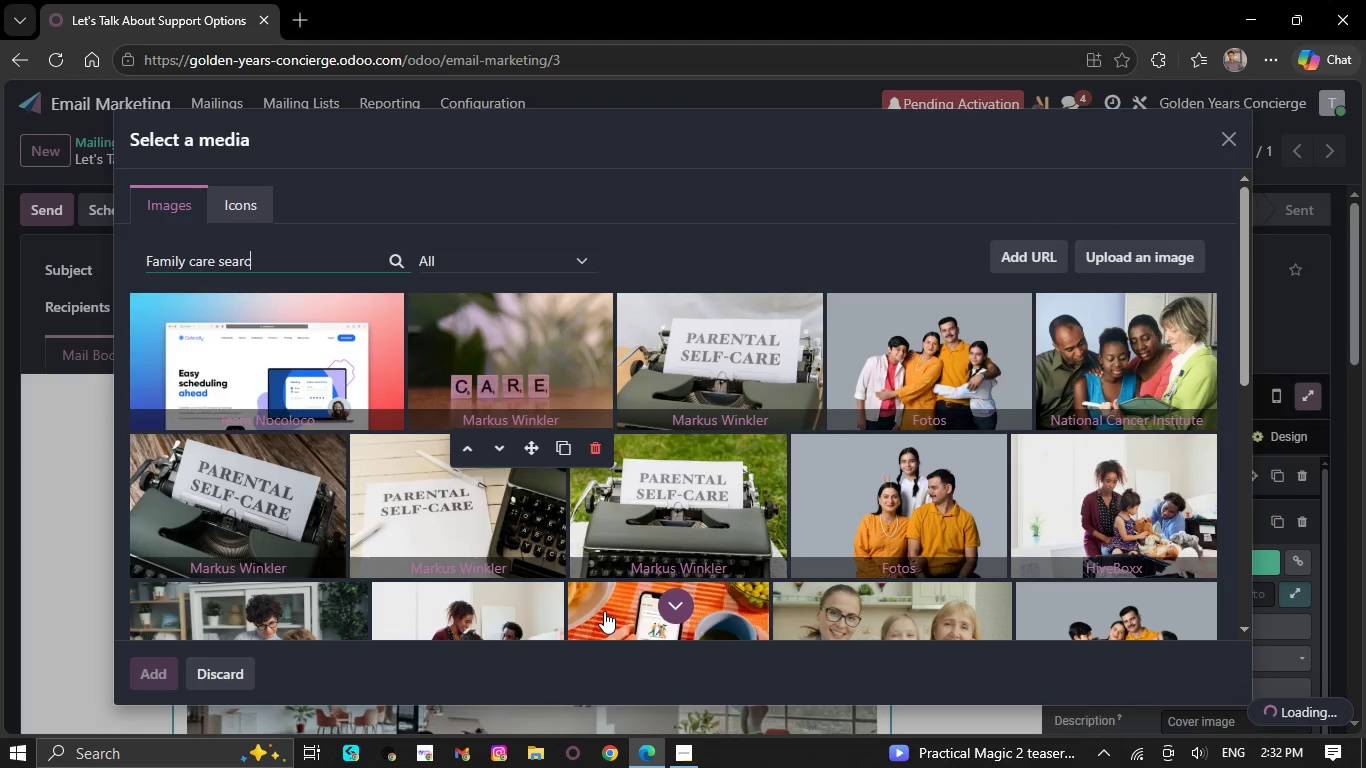 
key(H)
 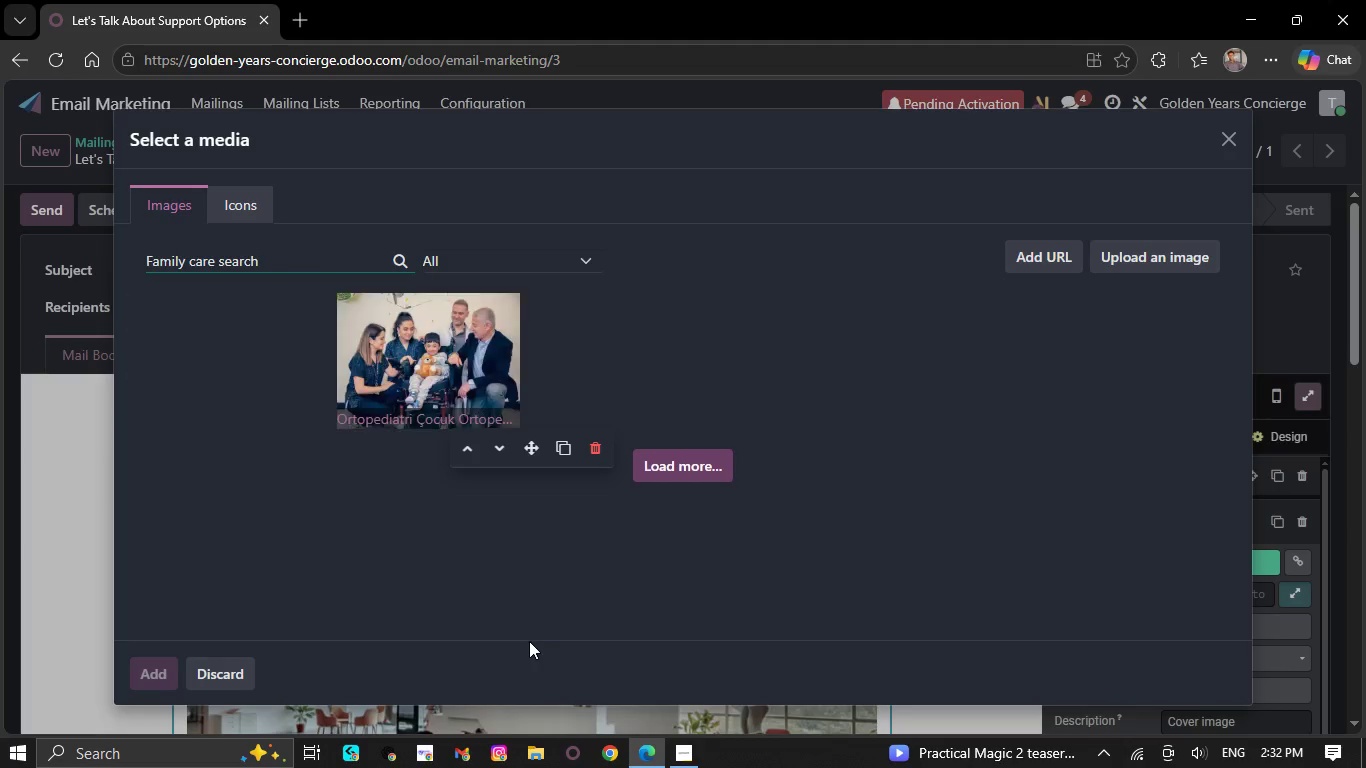 
mouse_move([1199, 415])
 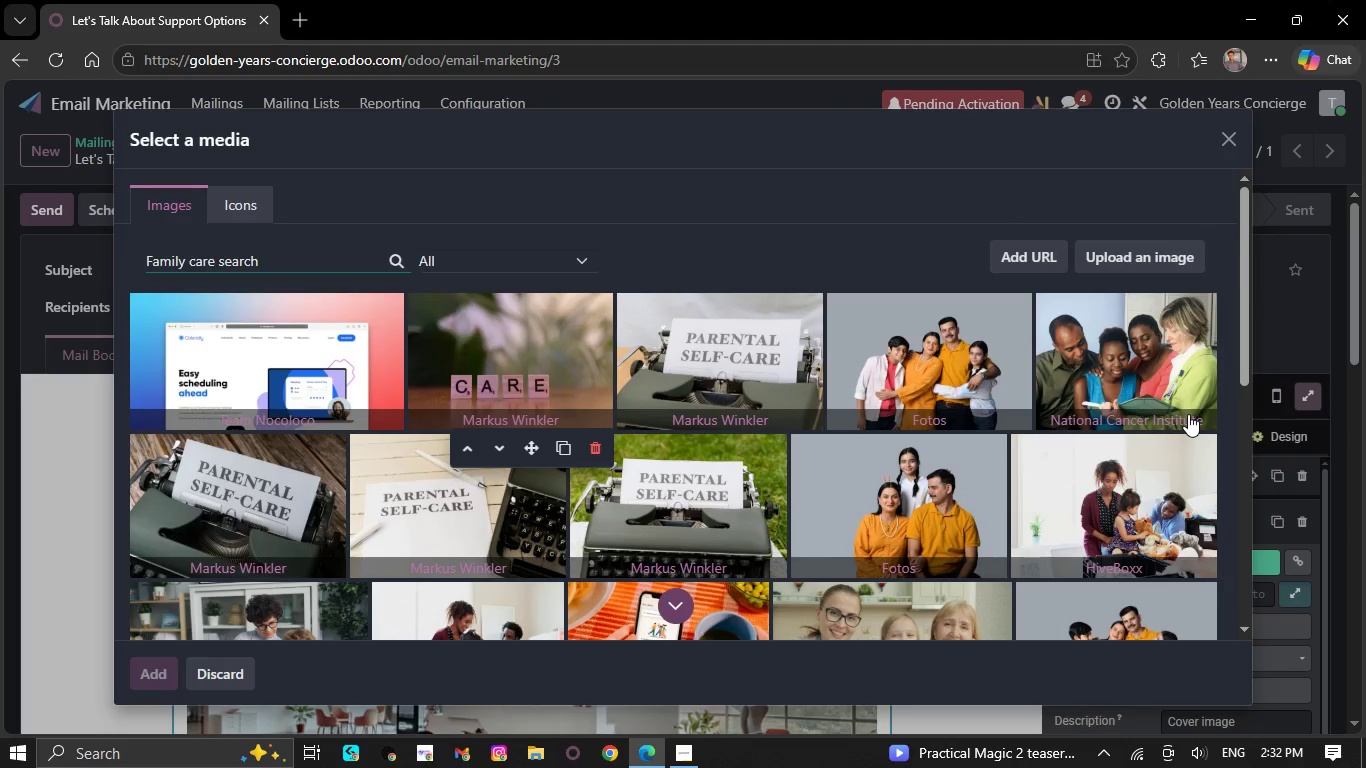 
scroll: coordinate [1030, 466], scroll_direction: down, amount: 2.0
 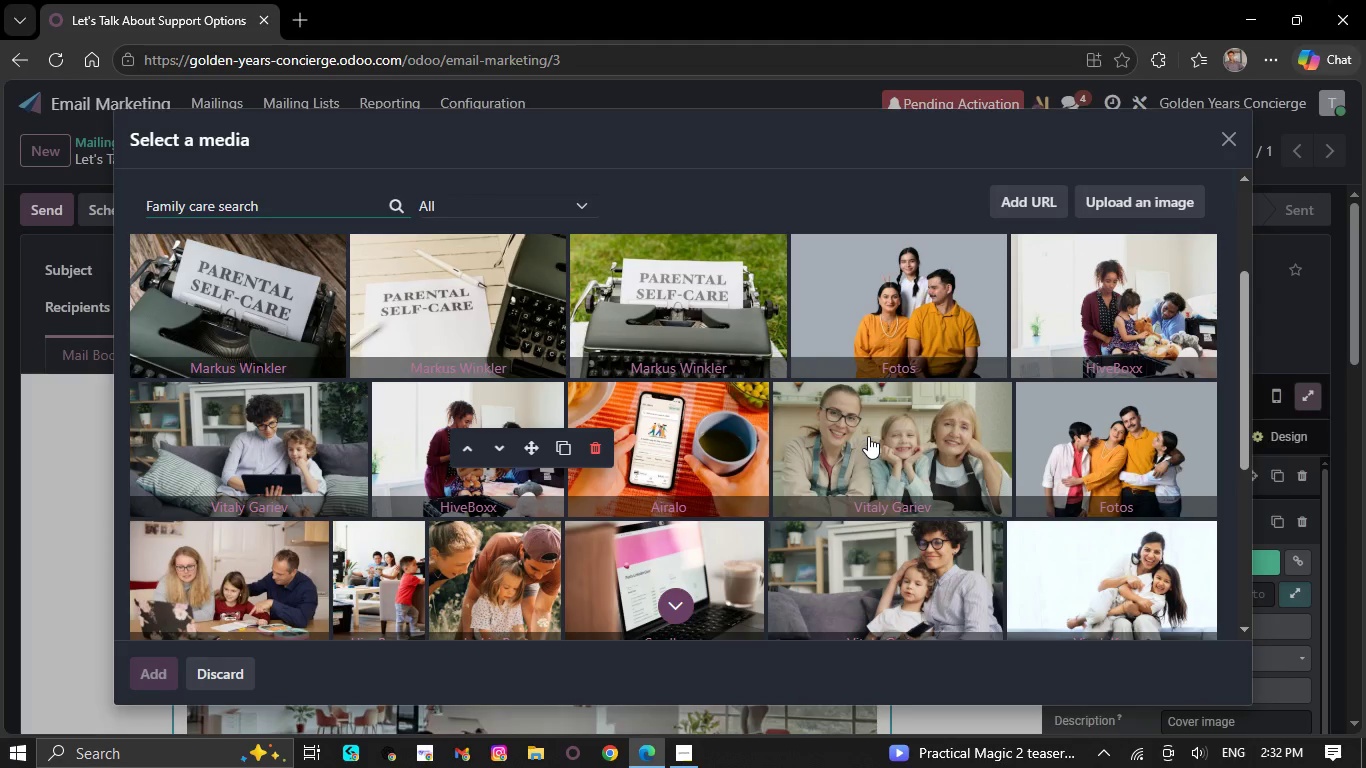 
wait(5.72)
 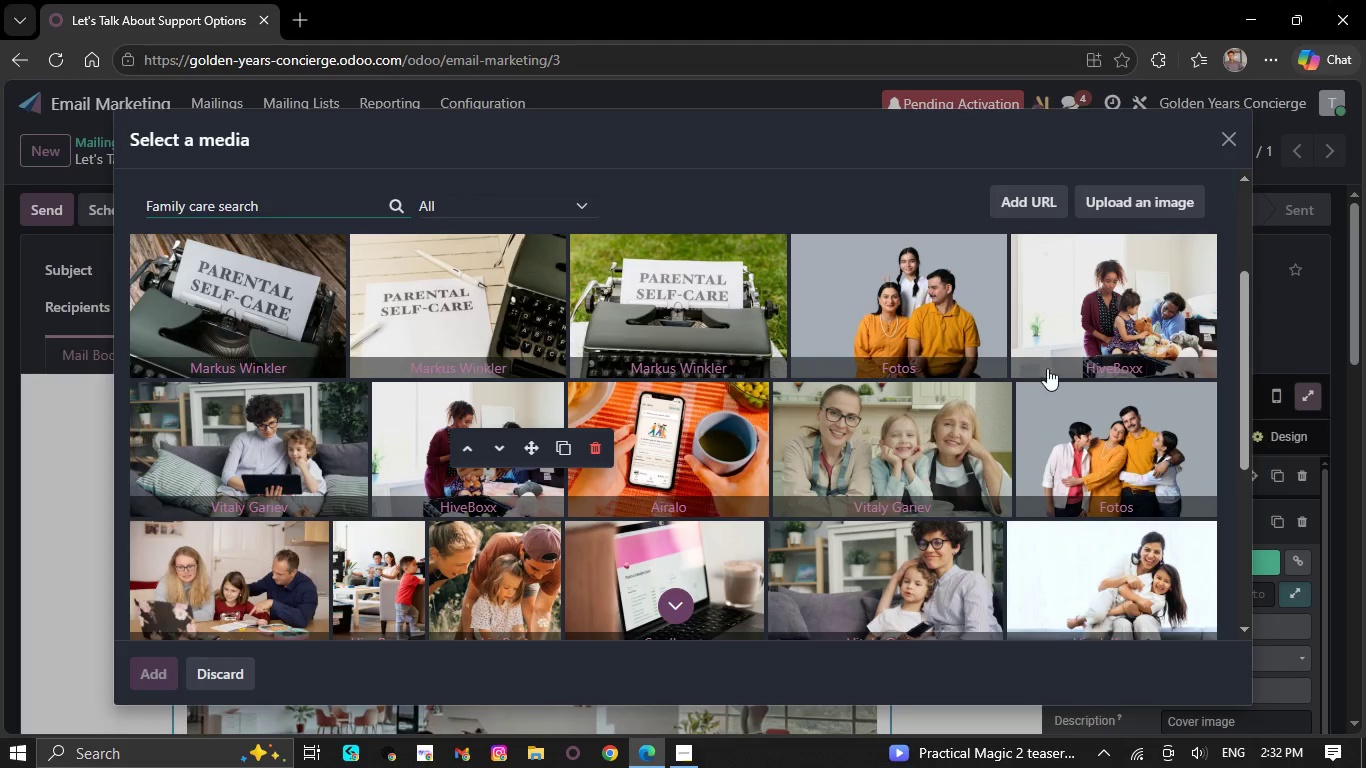 
left_click([868, 436])
 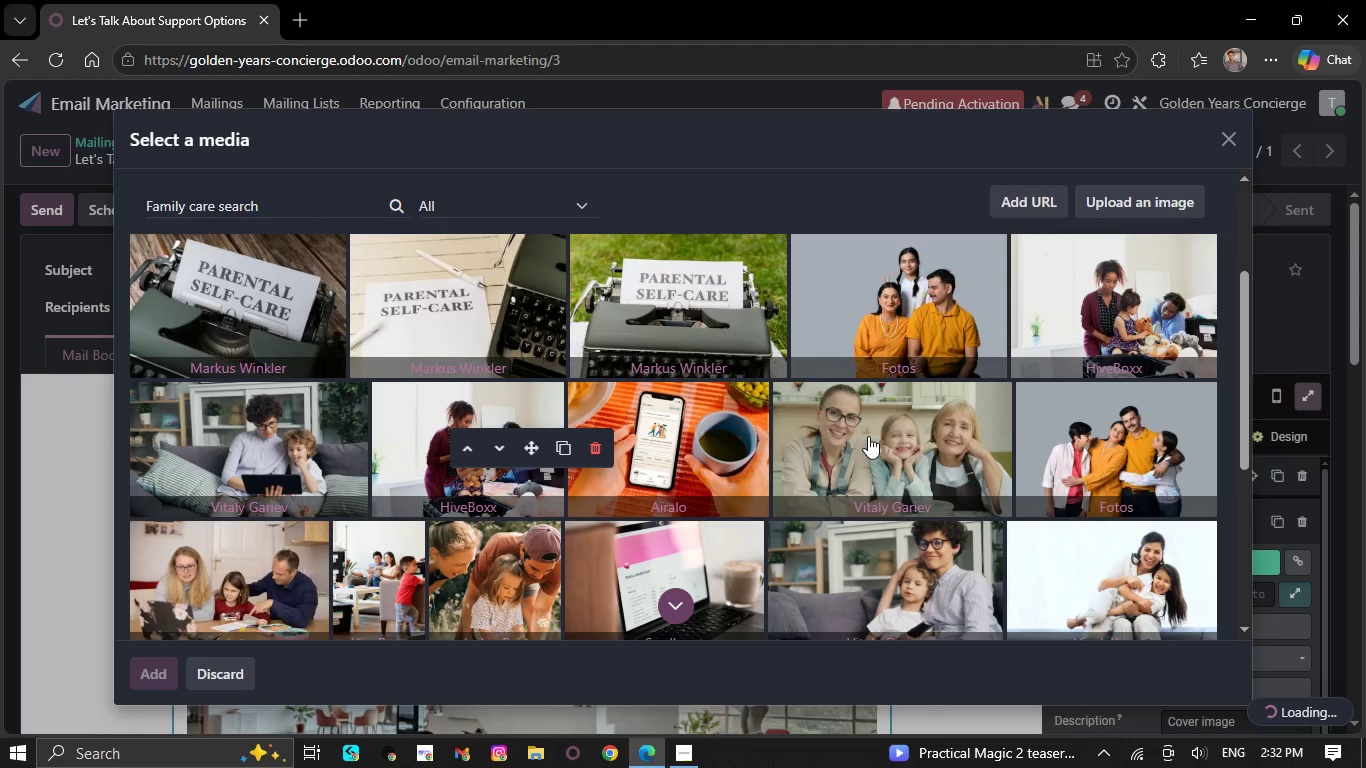 
wait(6.5)
 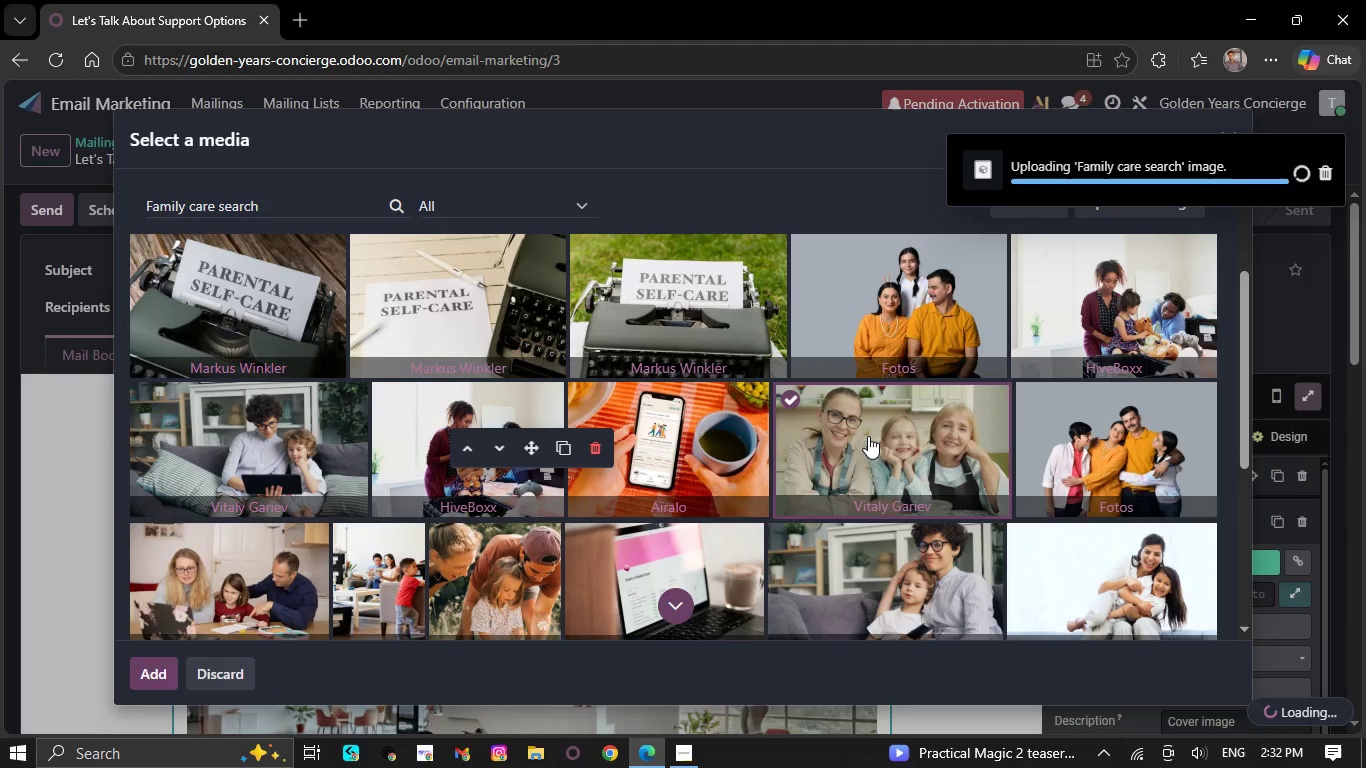 
scroll: coordinate [855, 449], scroll_direction: down, amount: 3.0
 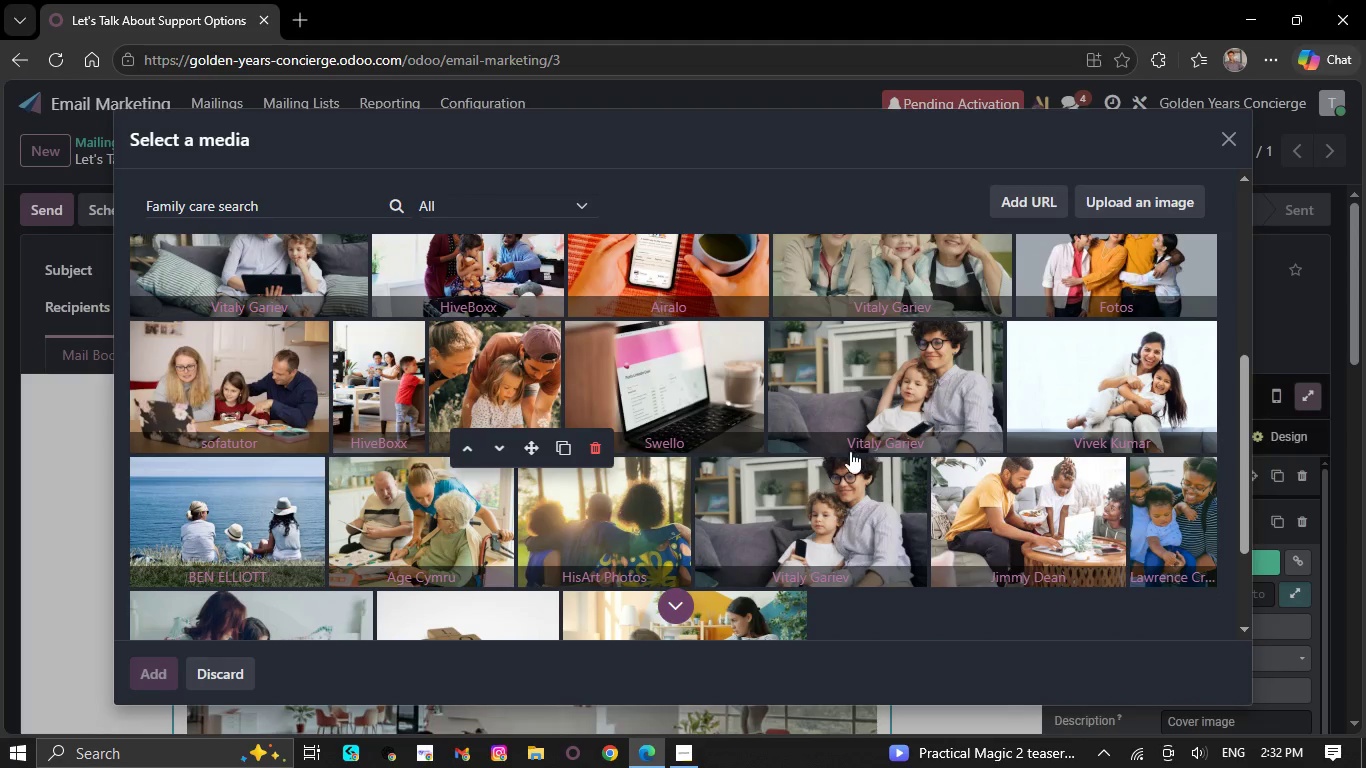 
mouse_move([828, 456])
 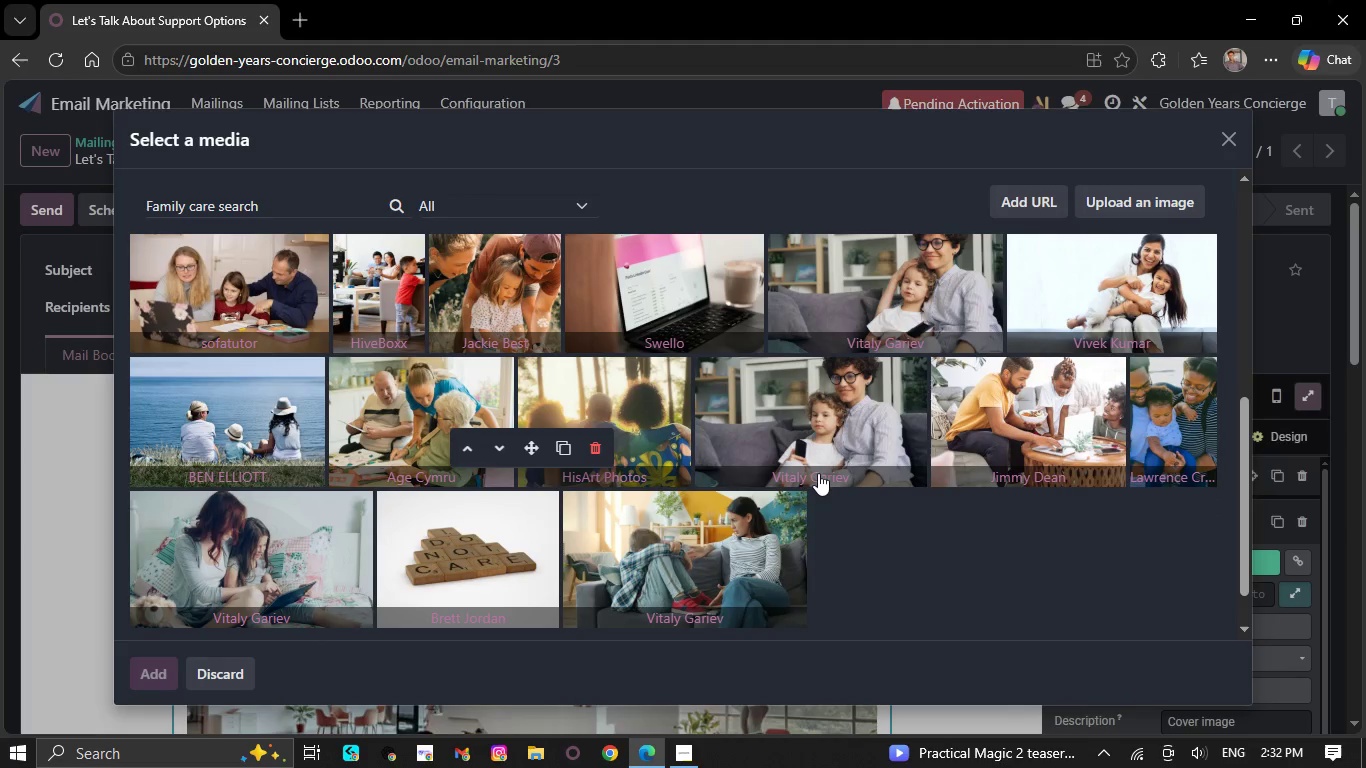 
scroll: coordinate [817, 474], scroll_direction: up, amount: 2.0
 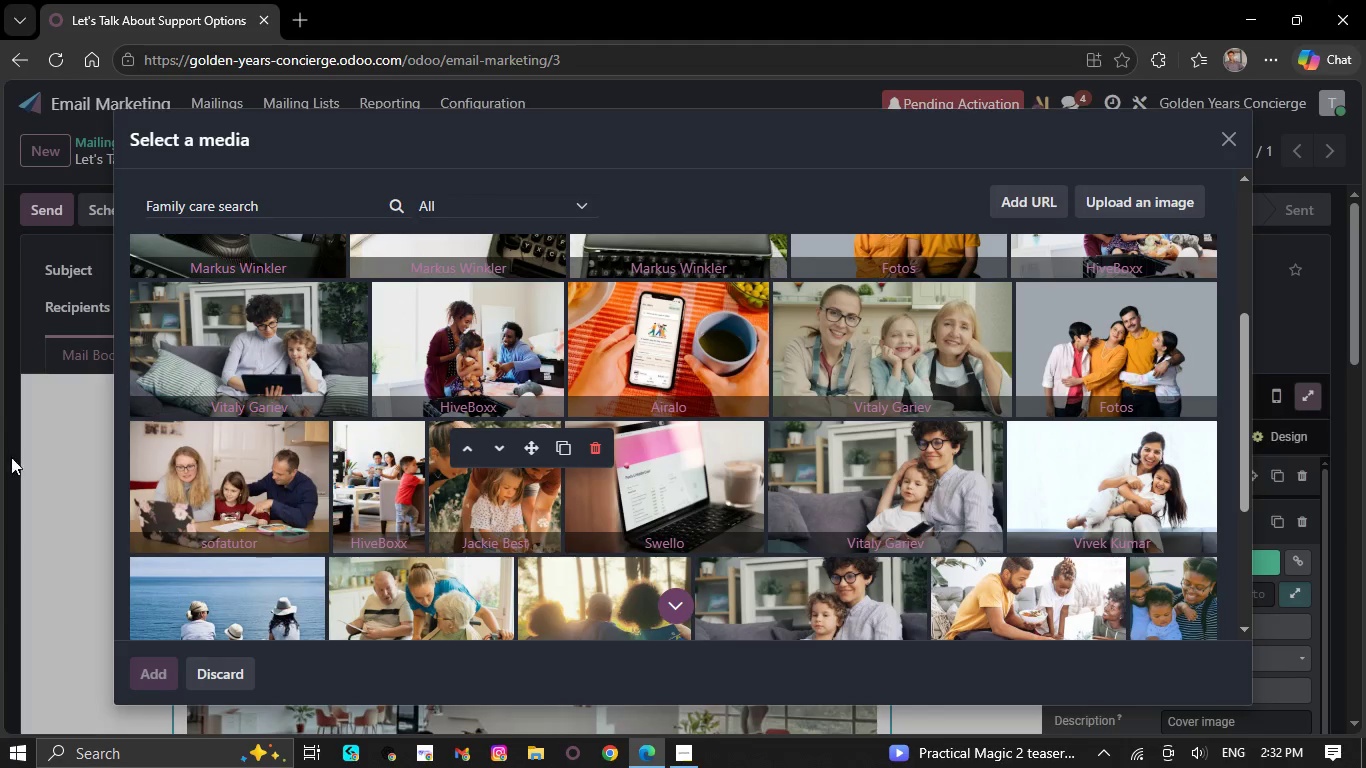 
left_click([65, 448])
 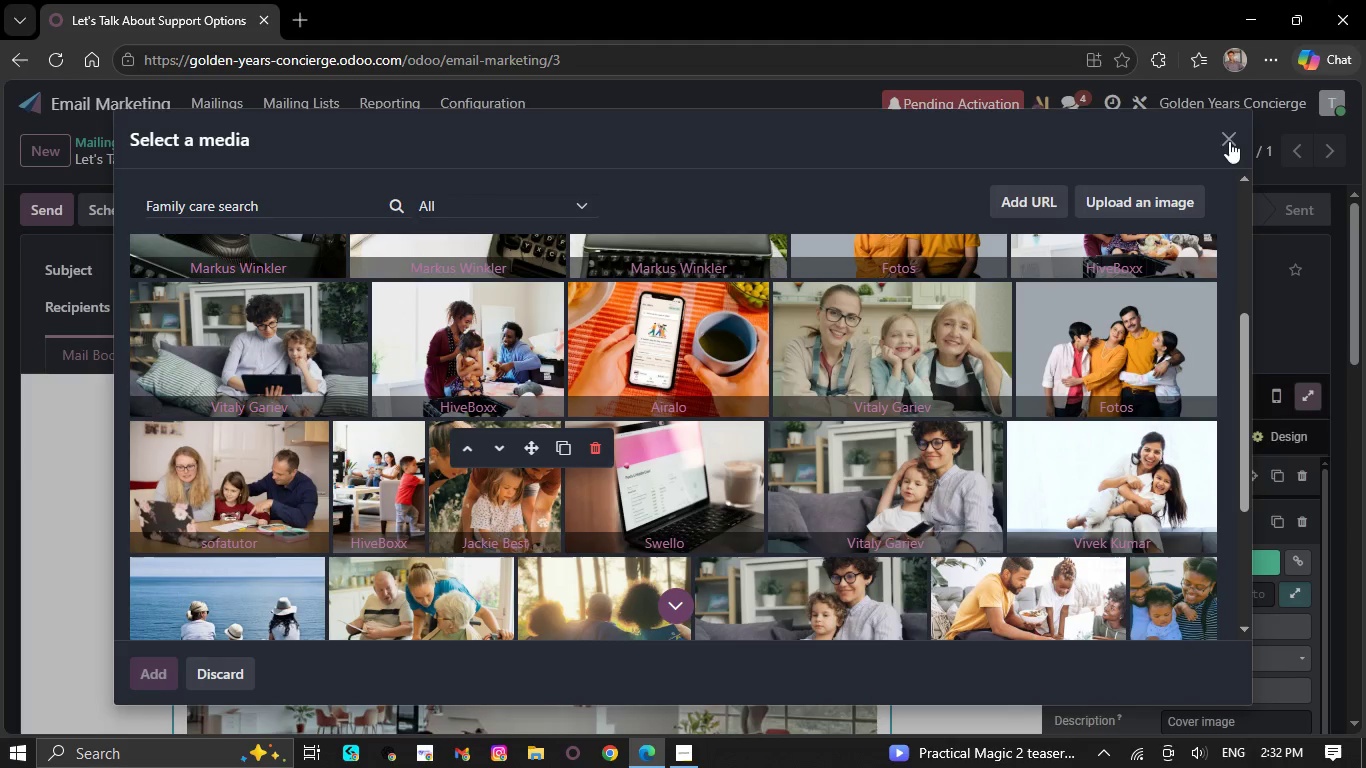 
left_click([1230, 135])
 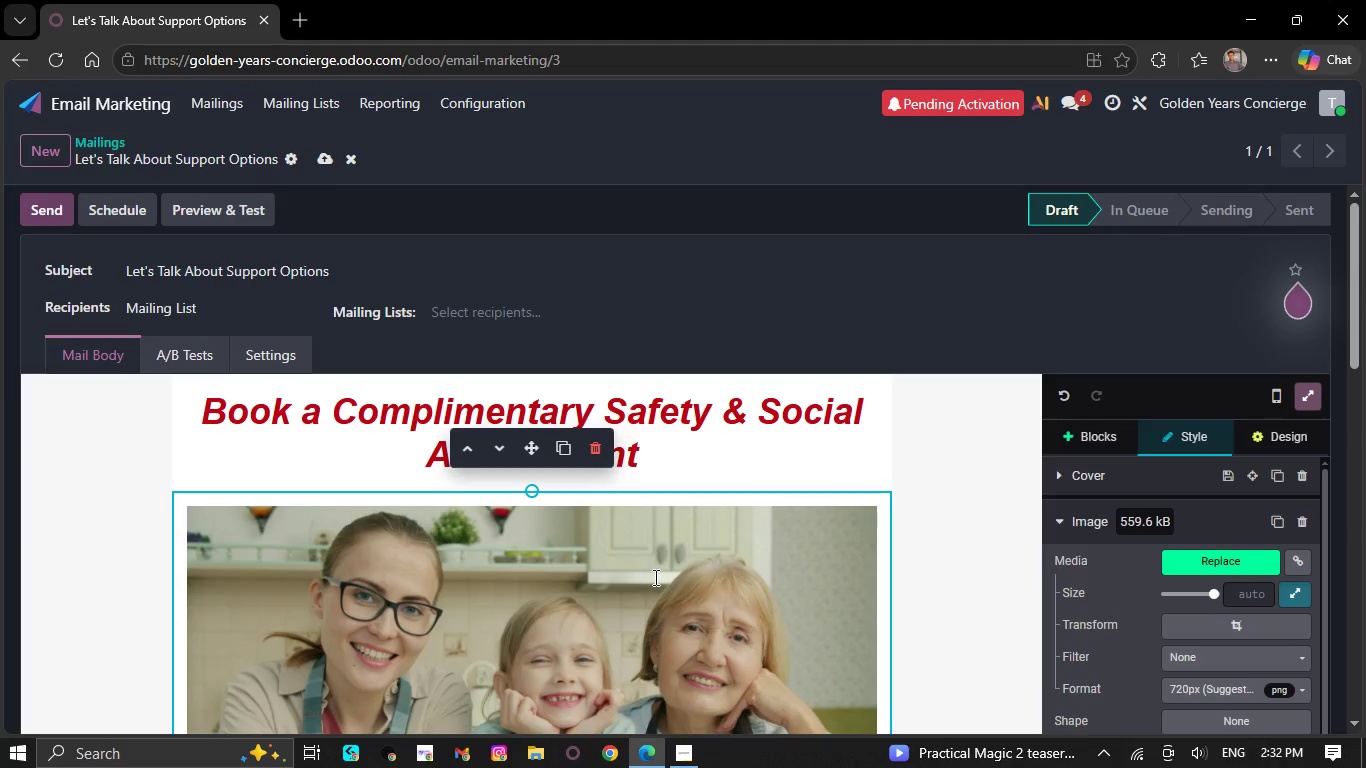 
scroll: coordinate [683, 512], scroll_direction: down, amount: 2.0
 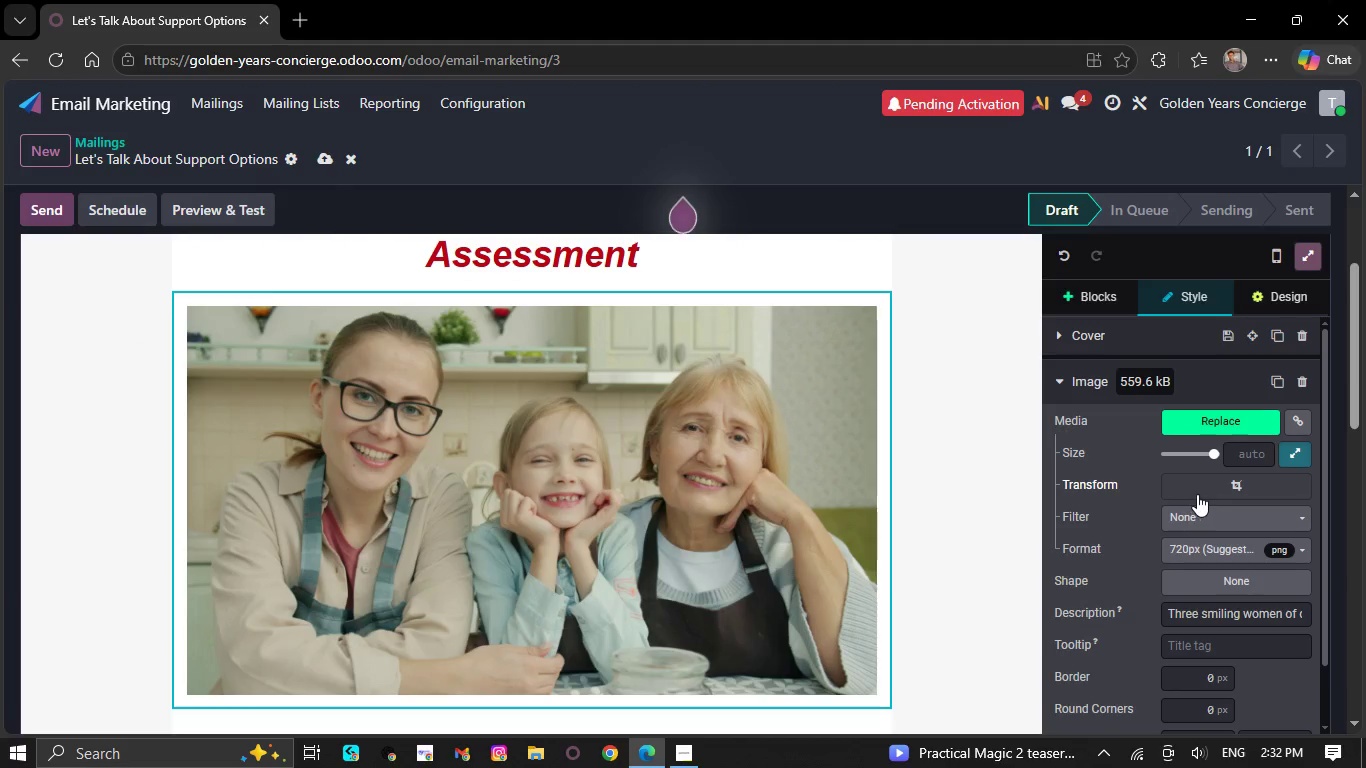 
left_click([1202, 493])
 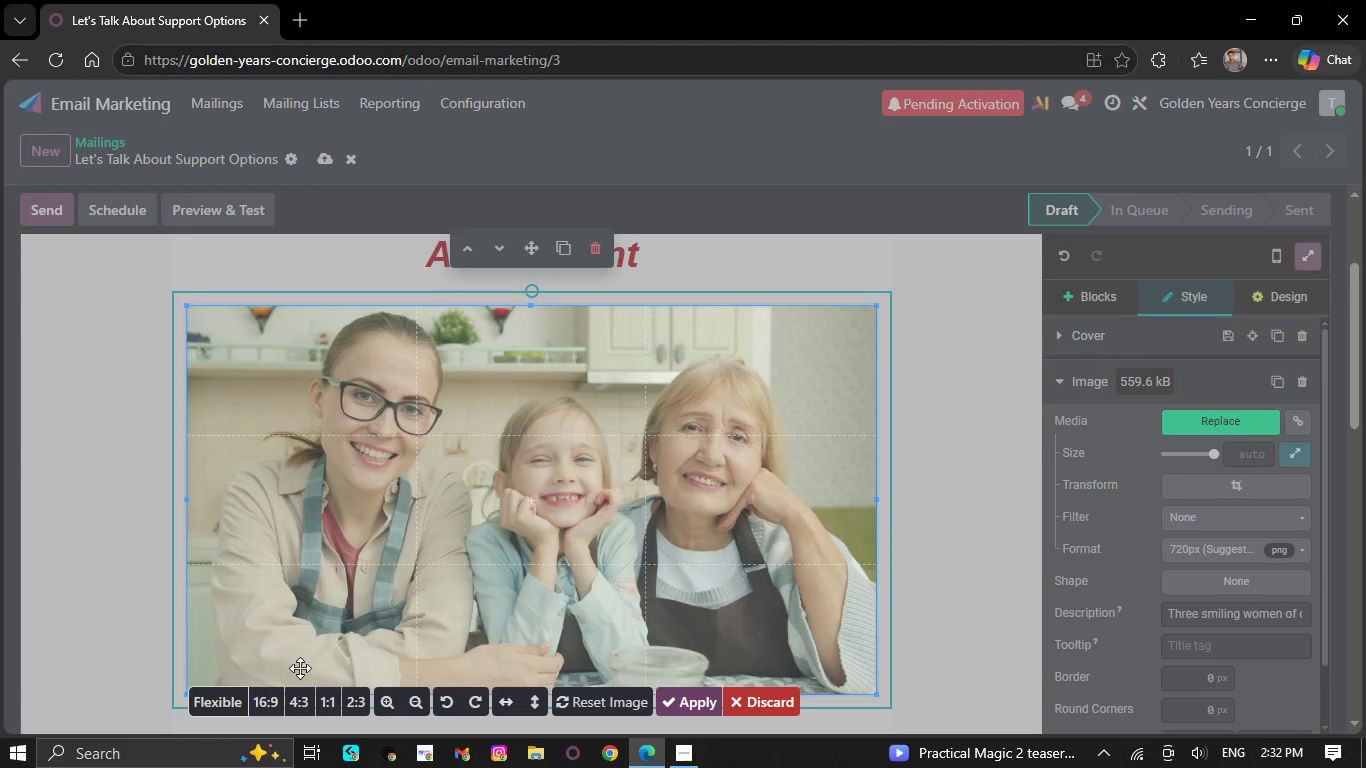 
left_click([266, 706])
 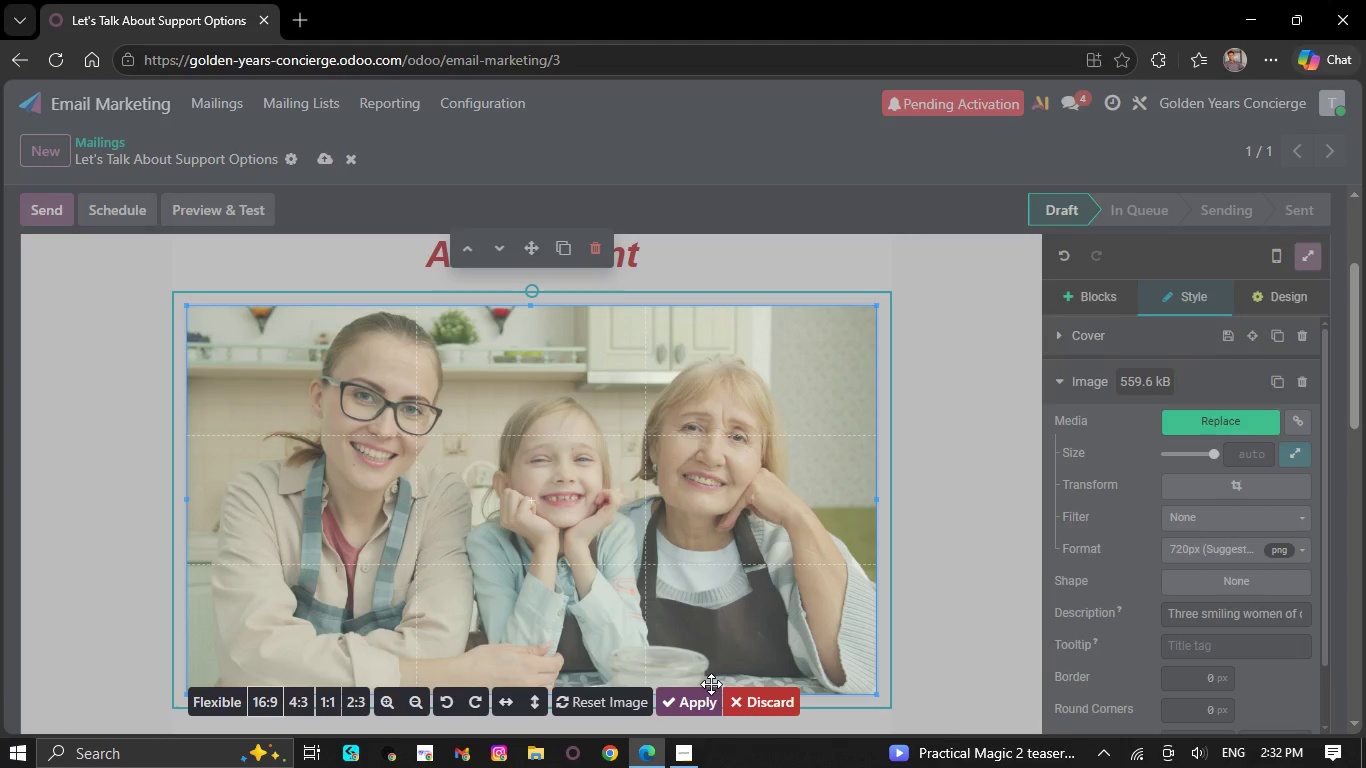 
left_click([702, 699])
 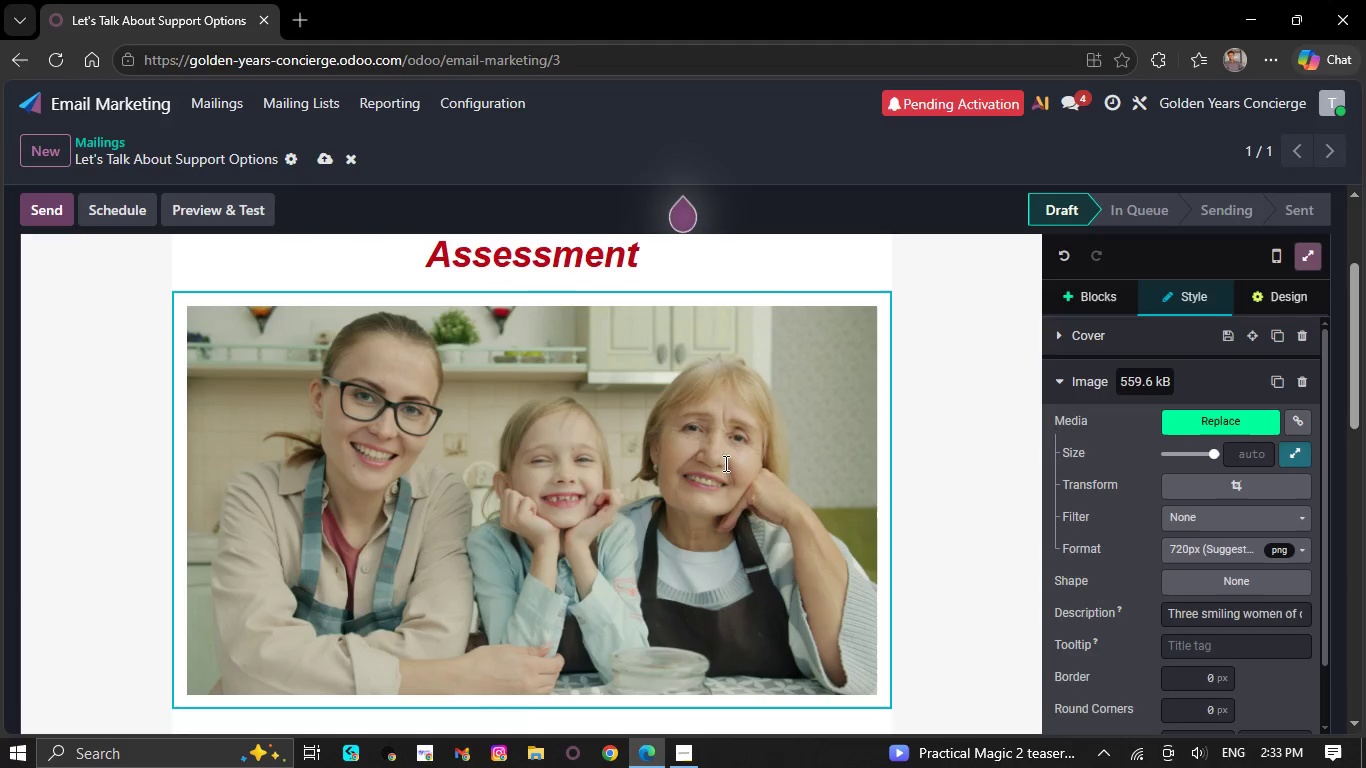 
scroll: coordinate [734, 376], scroll_direction: up, amount: 2.0
 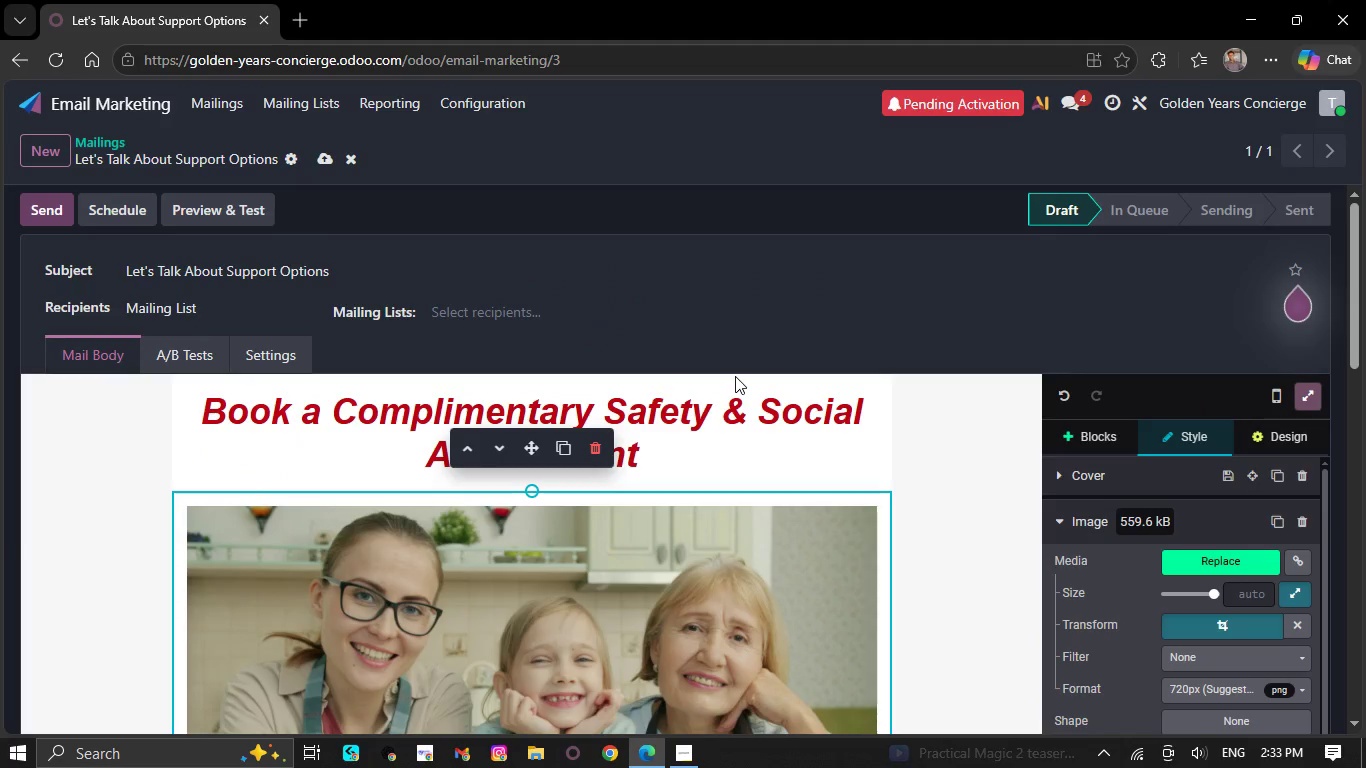 
scroll: coordinate [735, 384], scroll_direction: down, amount: 3.0
 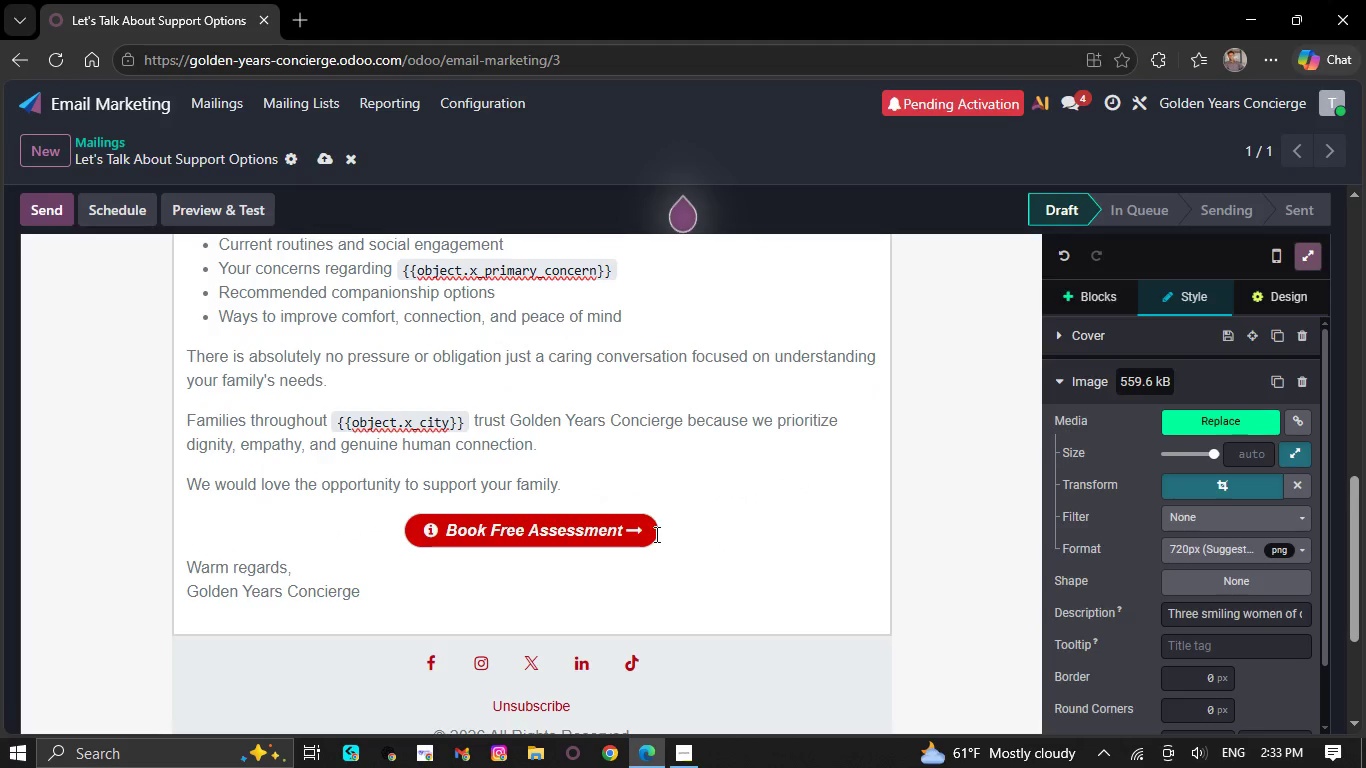 
left_click([638, 528])
 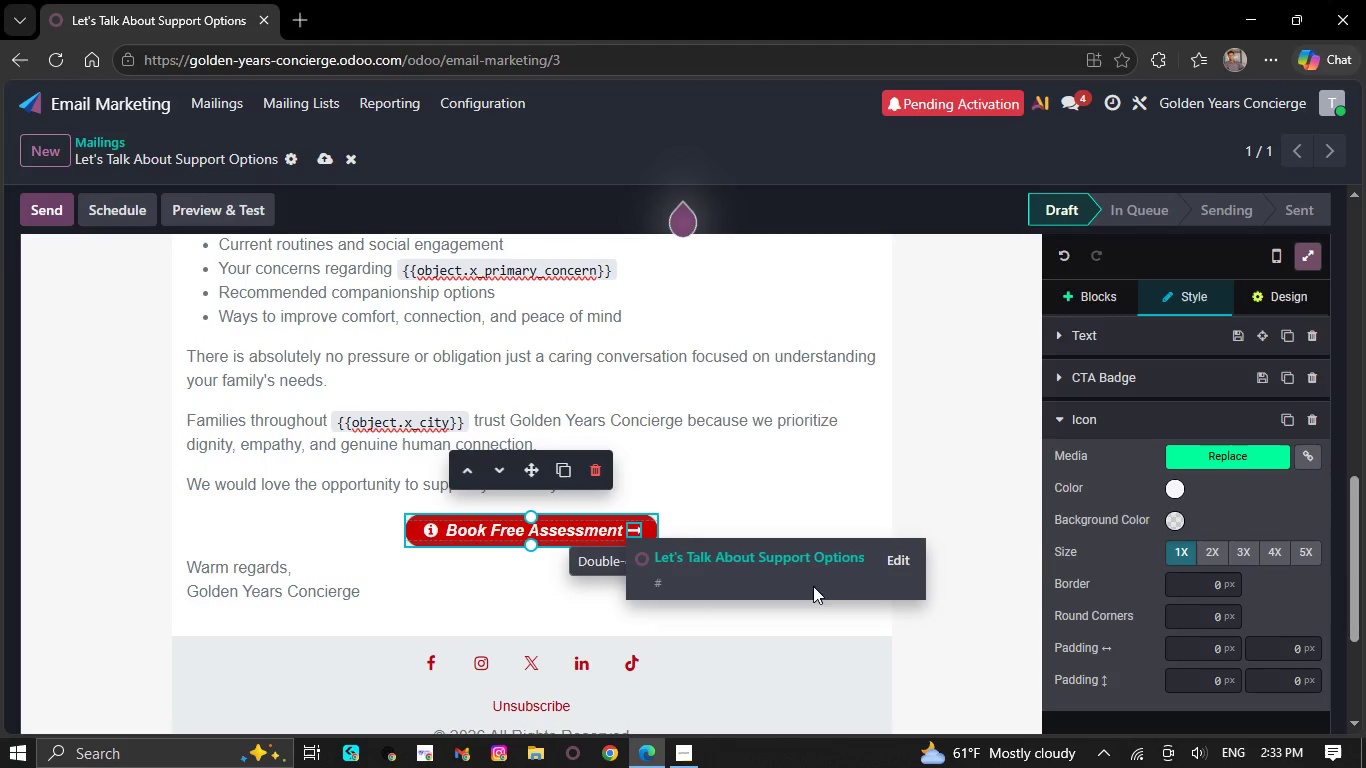 
mouse_move([873, 549])
 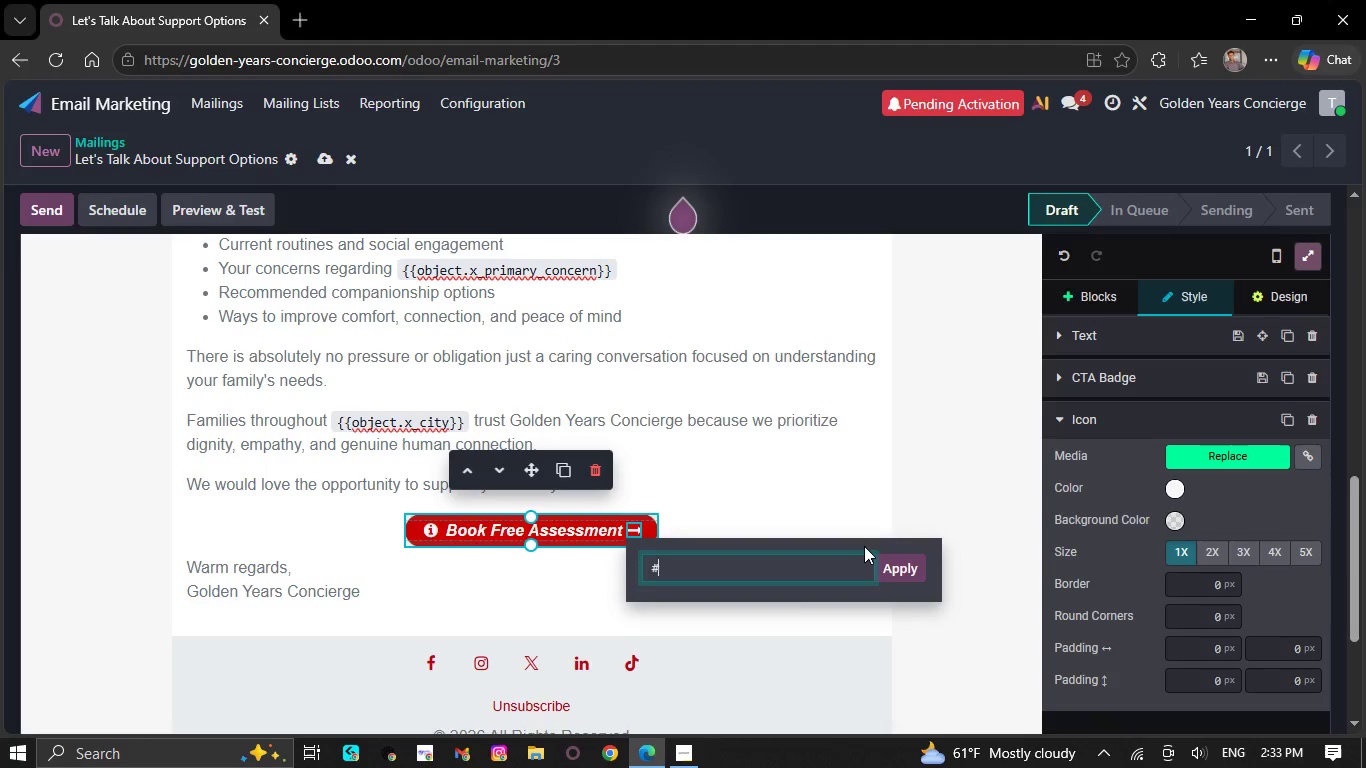 
key(Backspace)
 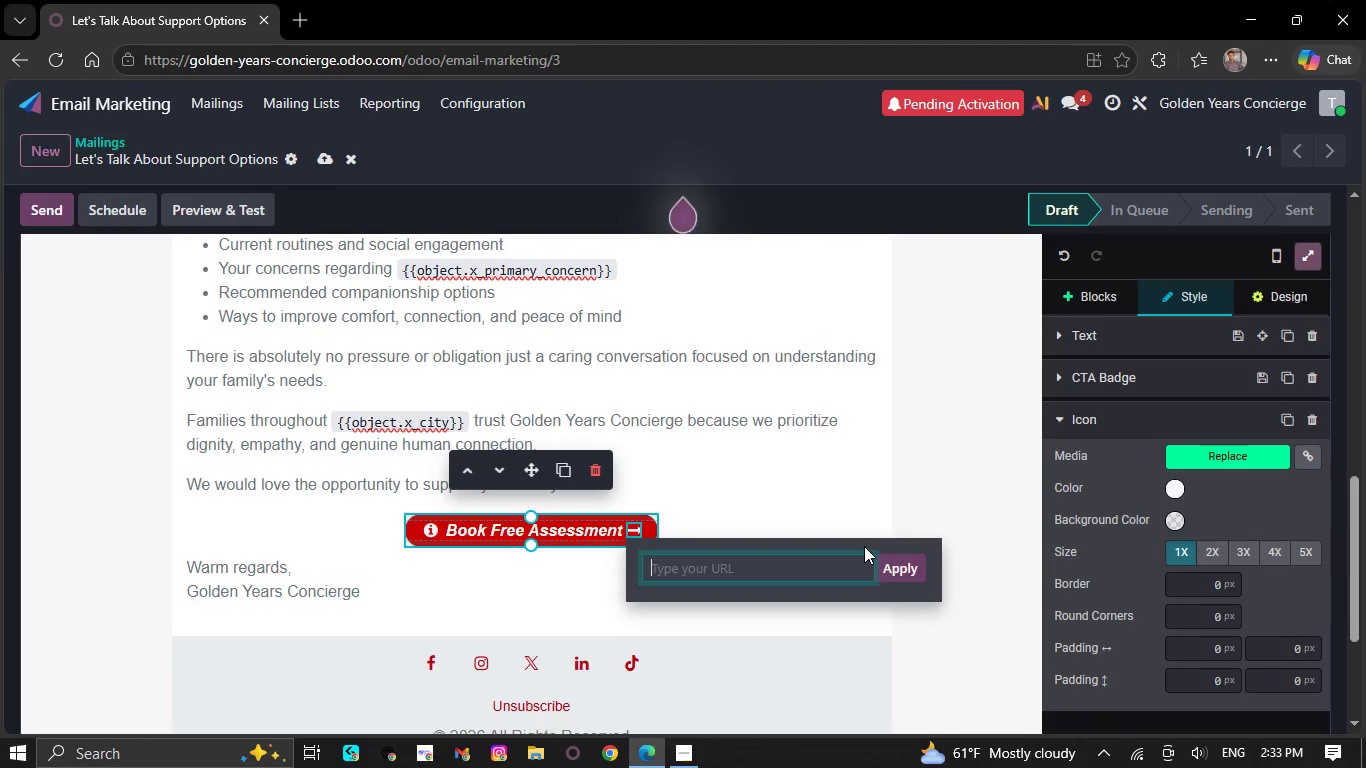 
type(https:)
 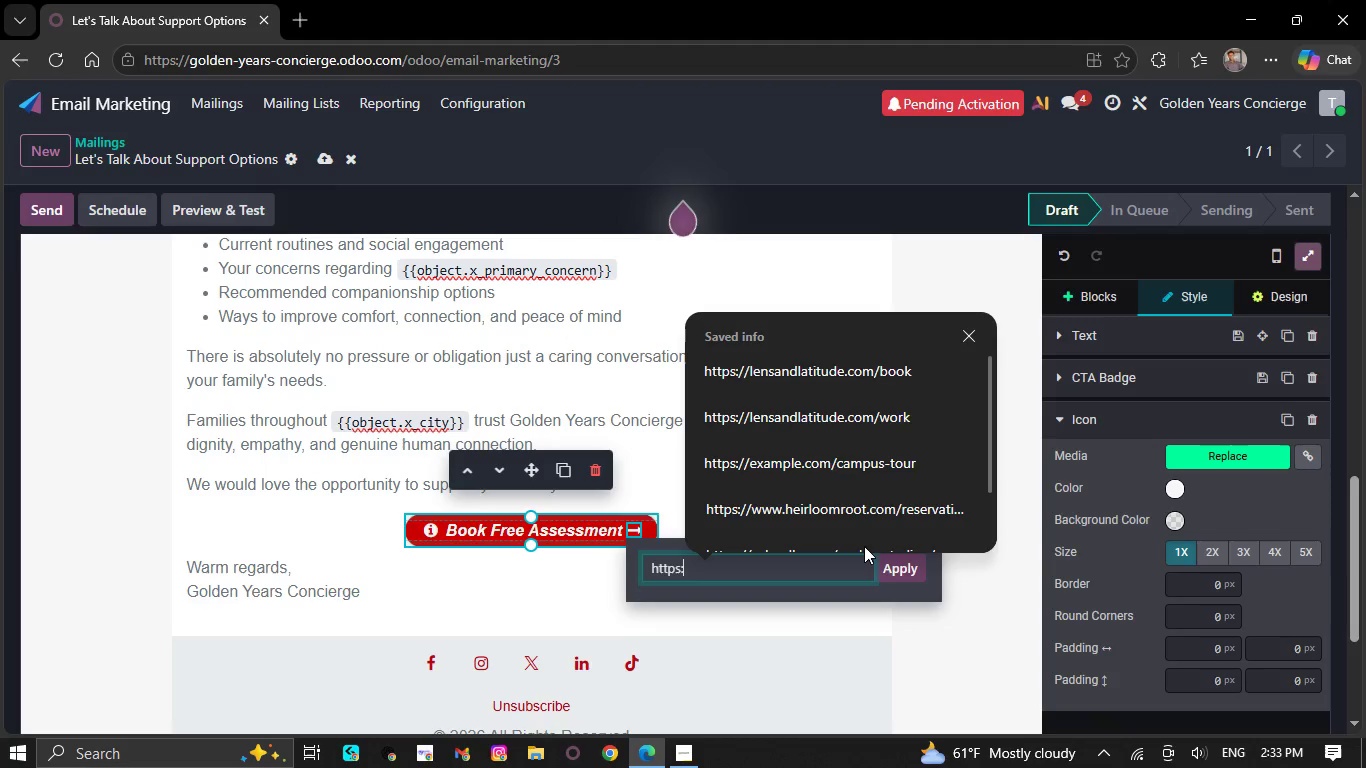 
key(Slash)
 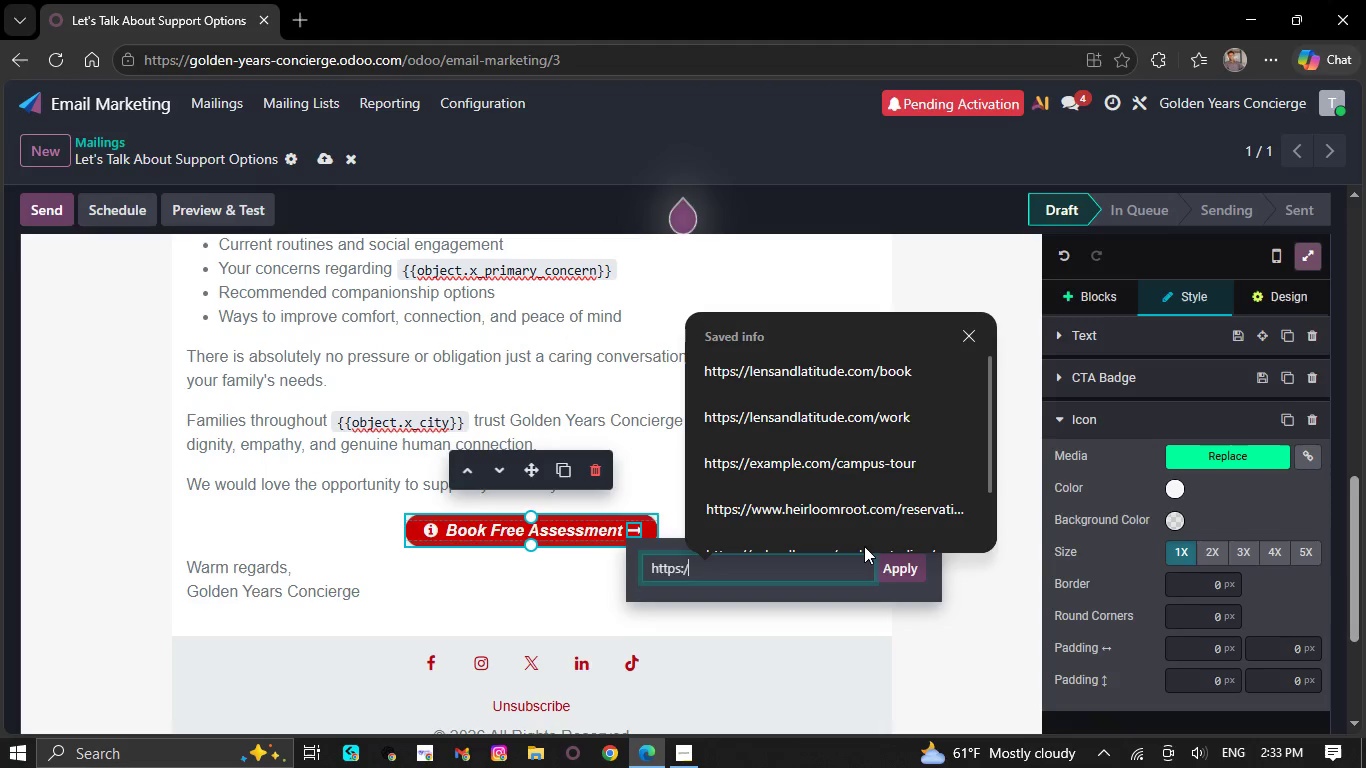 
key(Slash)
 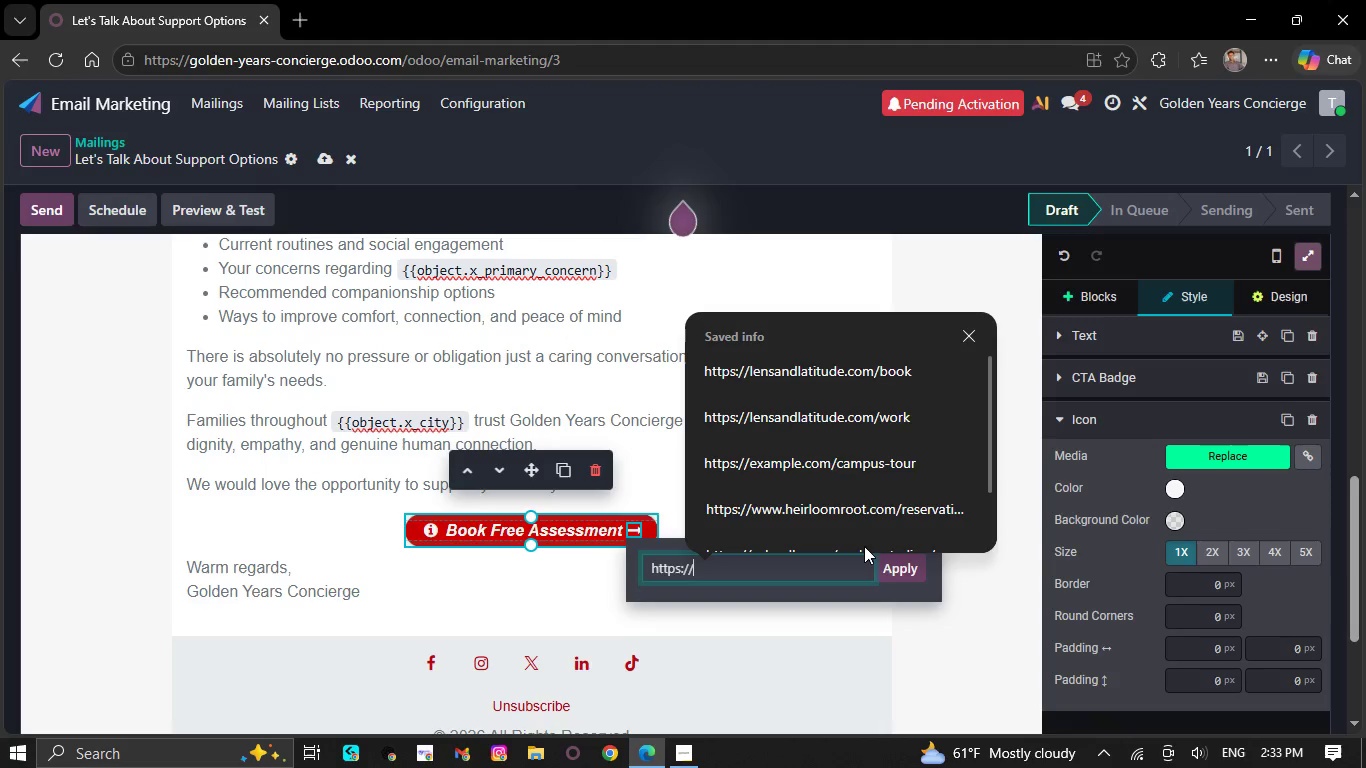 
wait(6.2)
 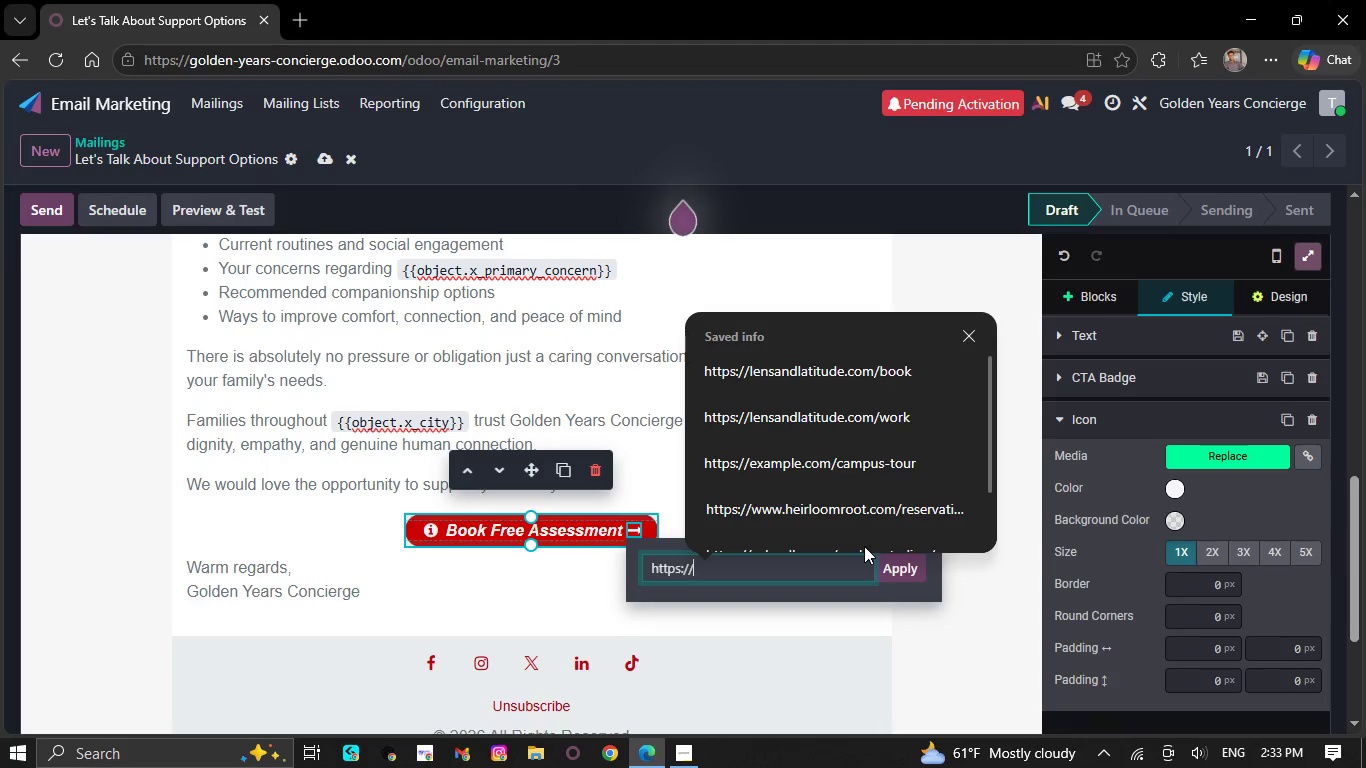 
type(goldenyer)
key(Backspace)
type(arsm)
key(Backspace)
type(concir)
key(Backspace)
type(ergr )
key(Backspace)
 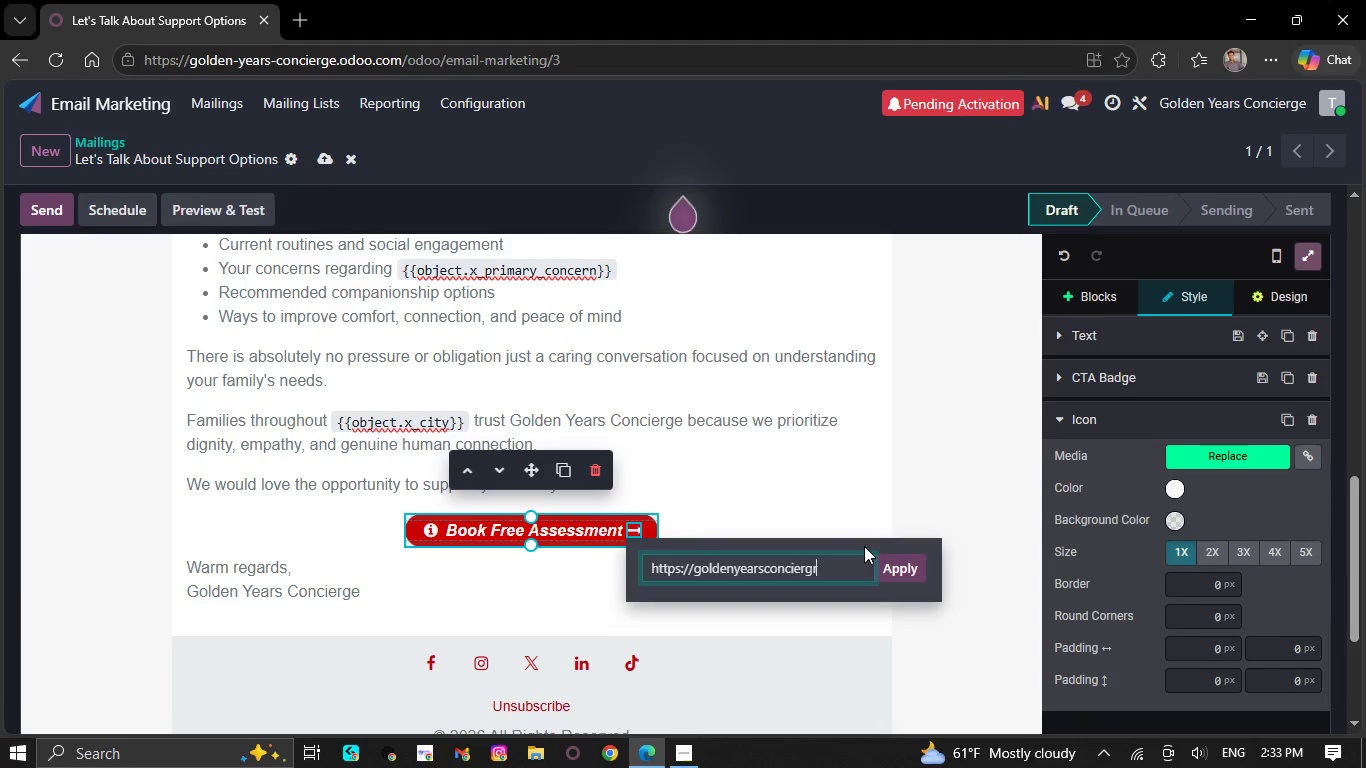 
key(Backspace)
 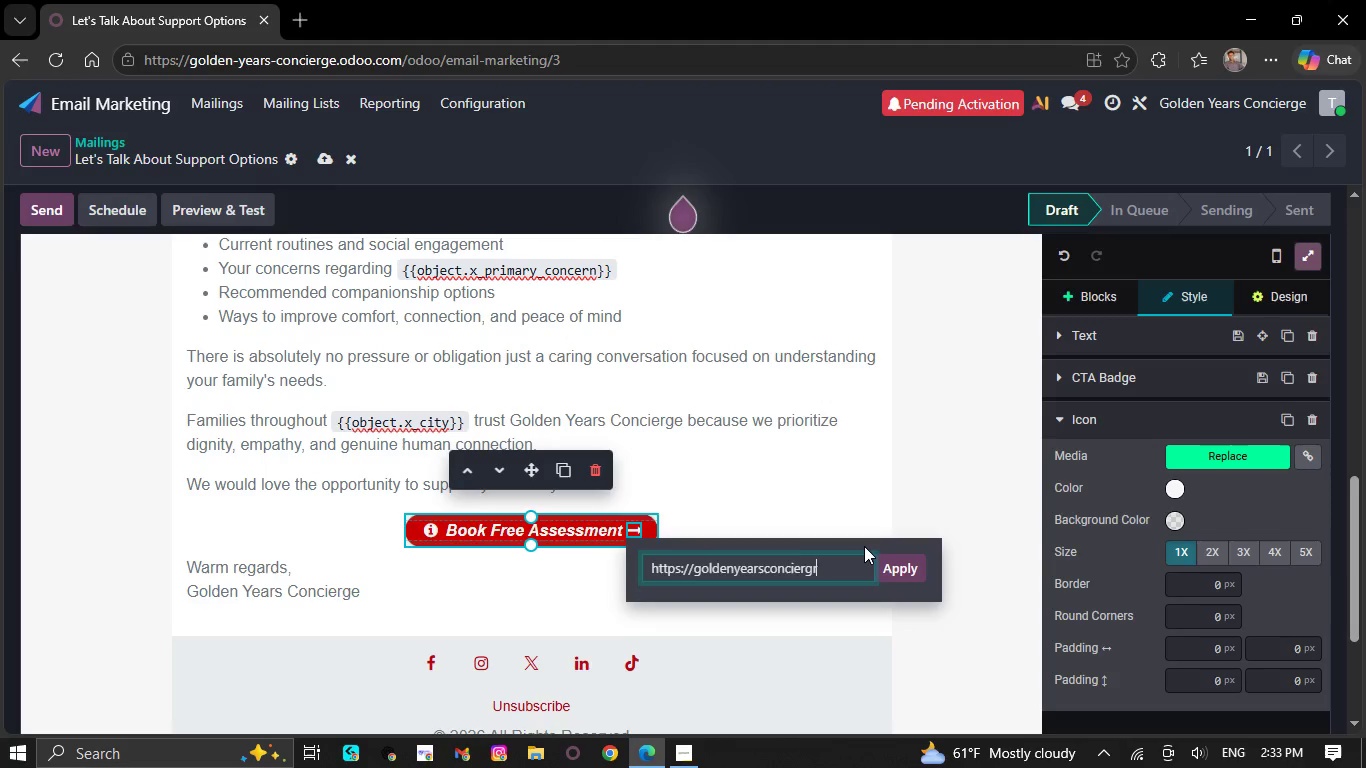 
key(E)
 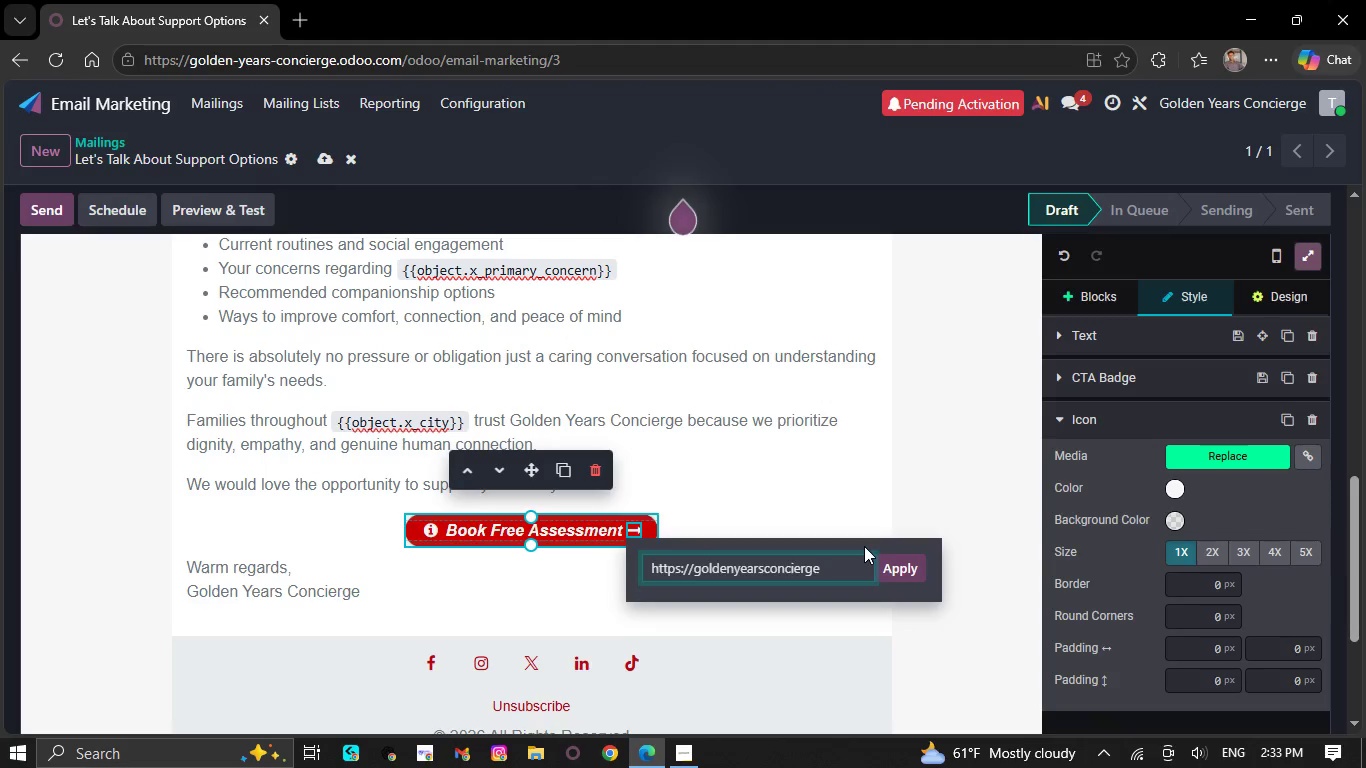 
wait(5.84)
 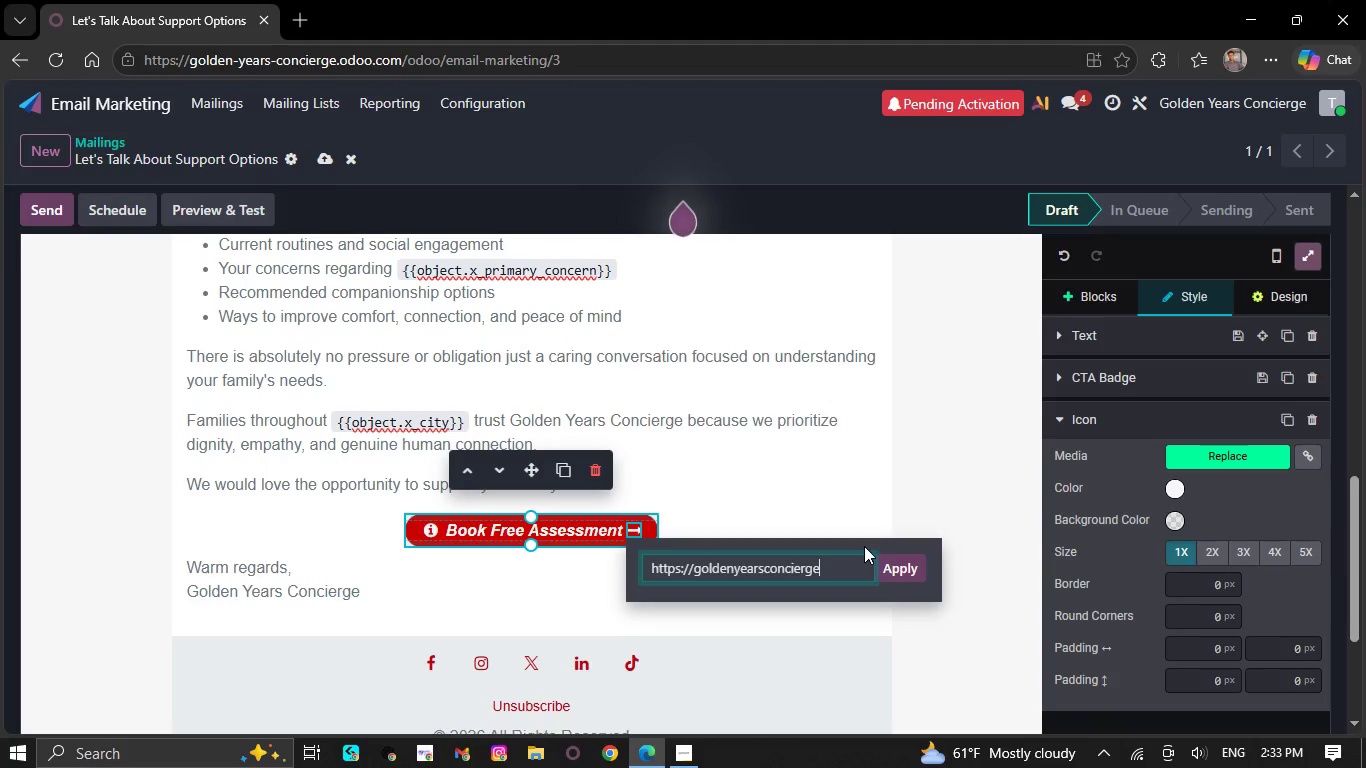 
type(/book-assessment)
 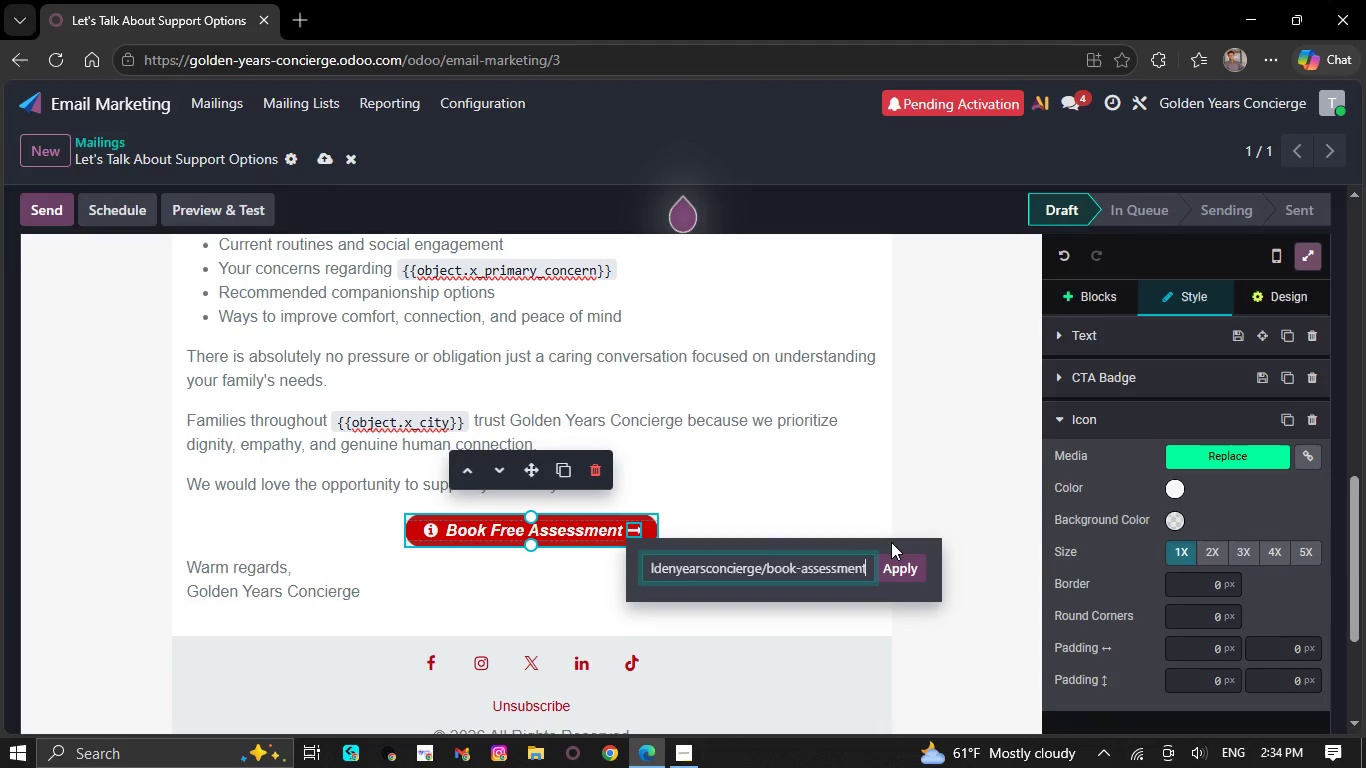 
left_click([891, 566])
 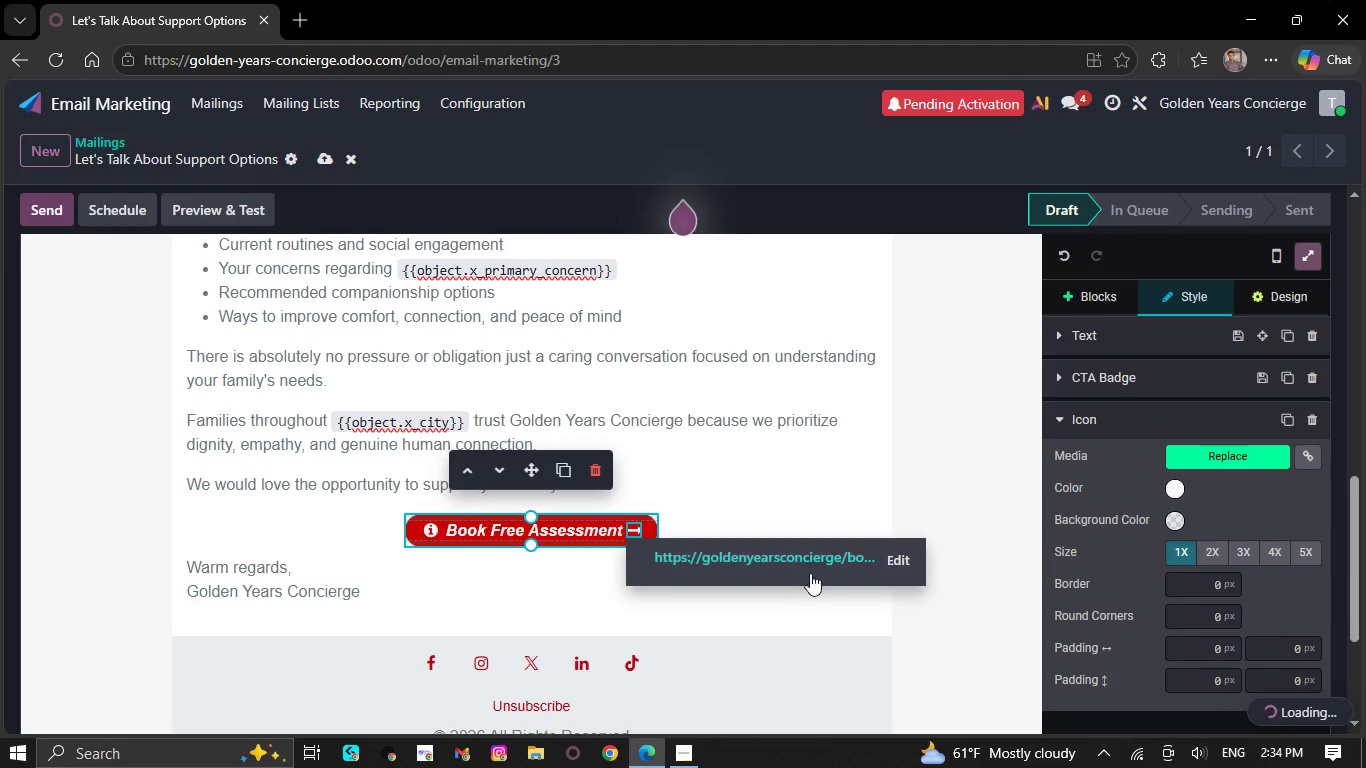 
left_click([792, 618])
 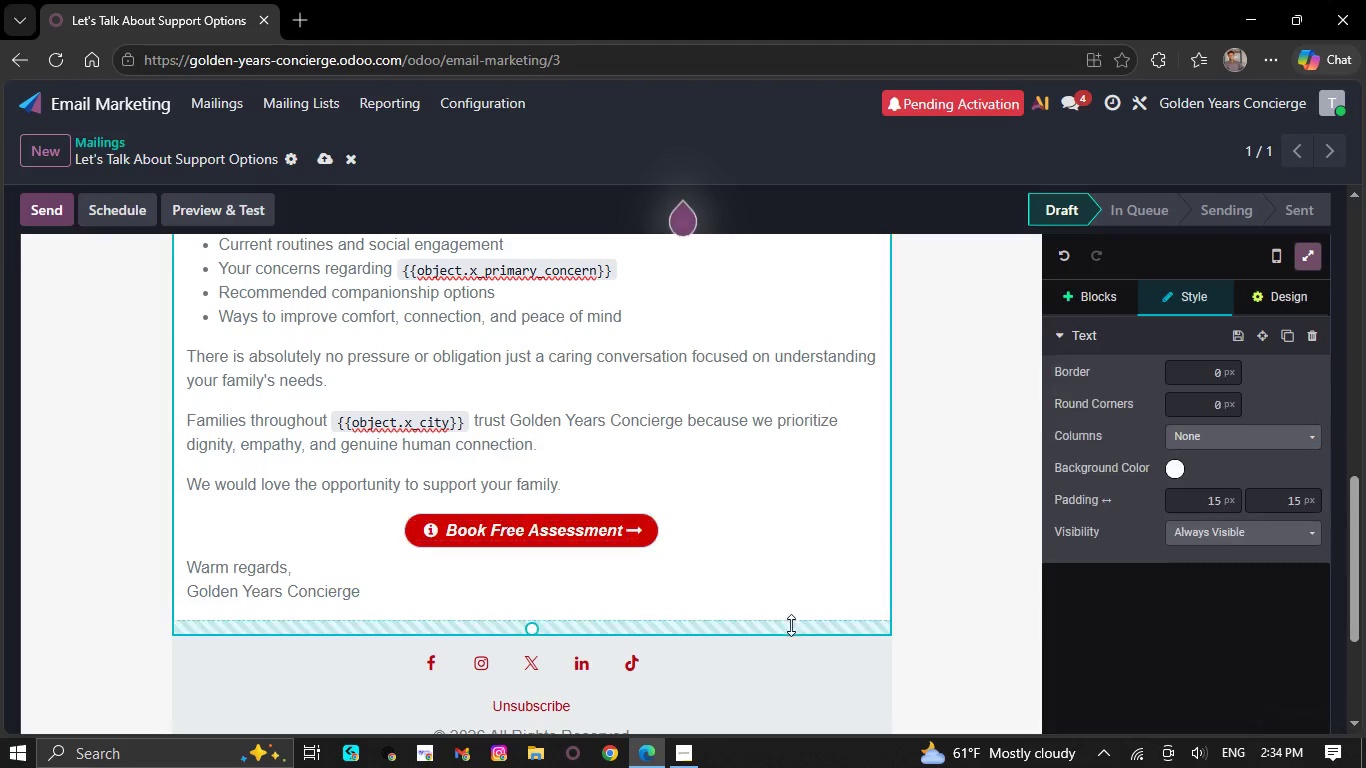 
scroll: coordinate [782, 630], scroll_direction: up, amount: 8.0
 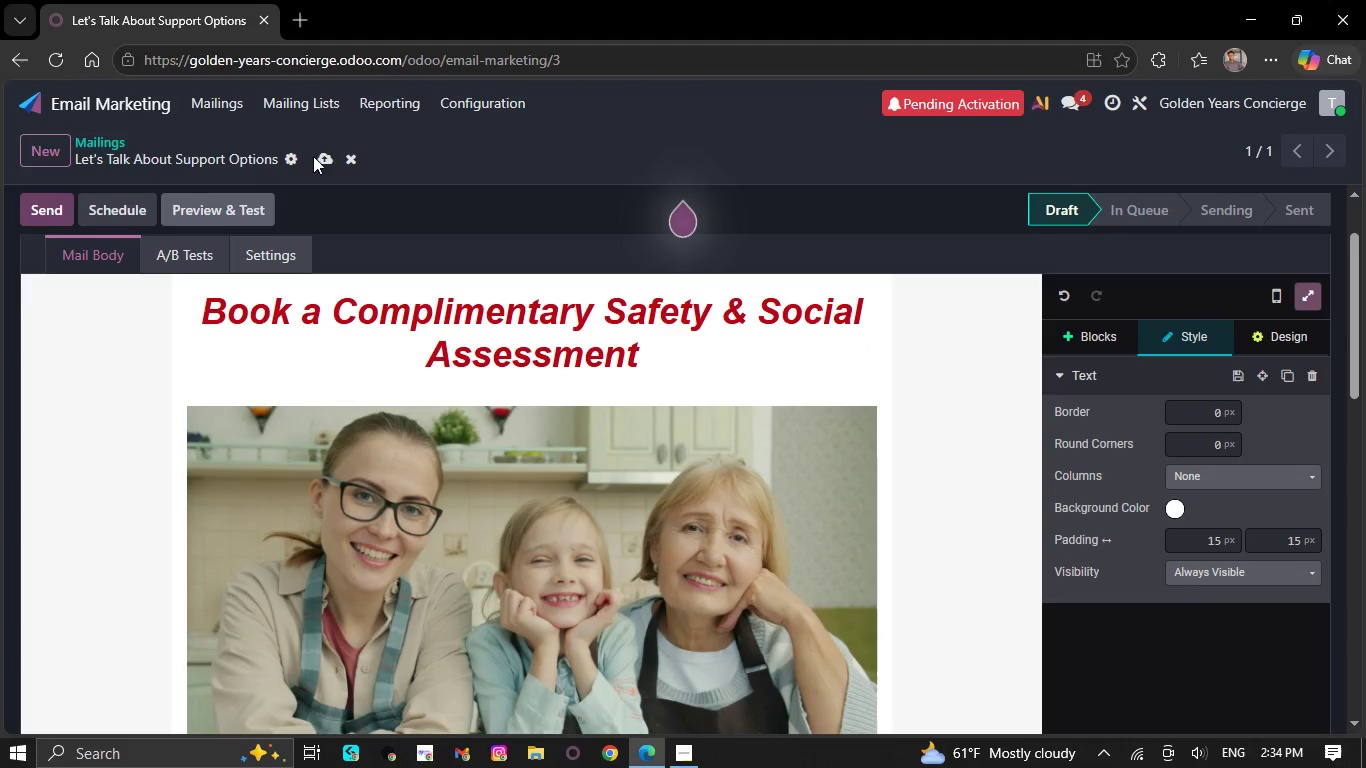 
left_click([322, 159])
 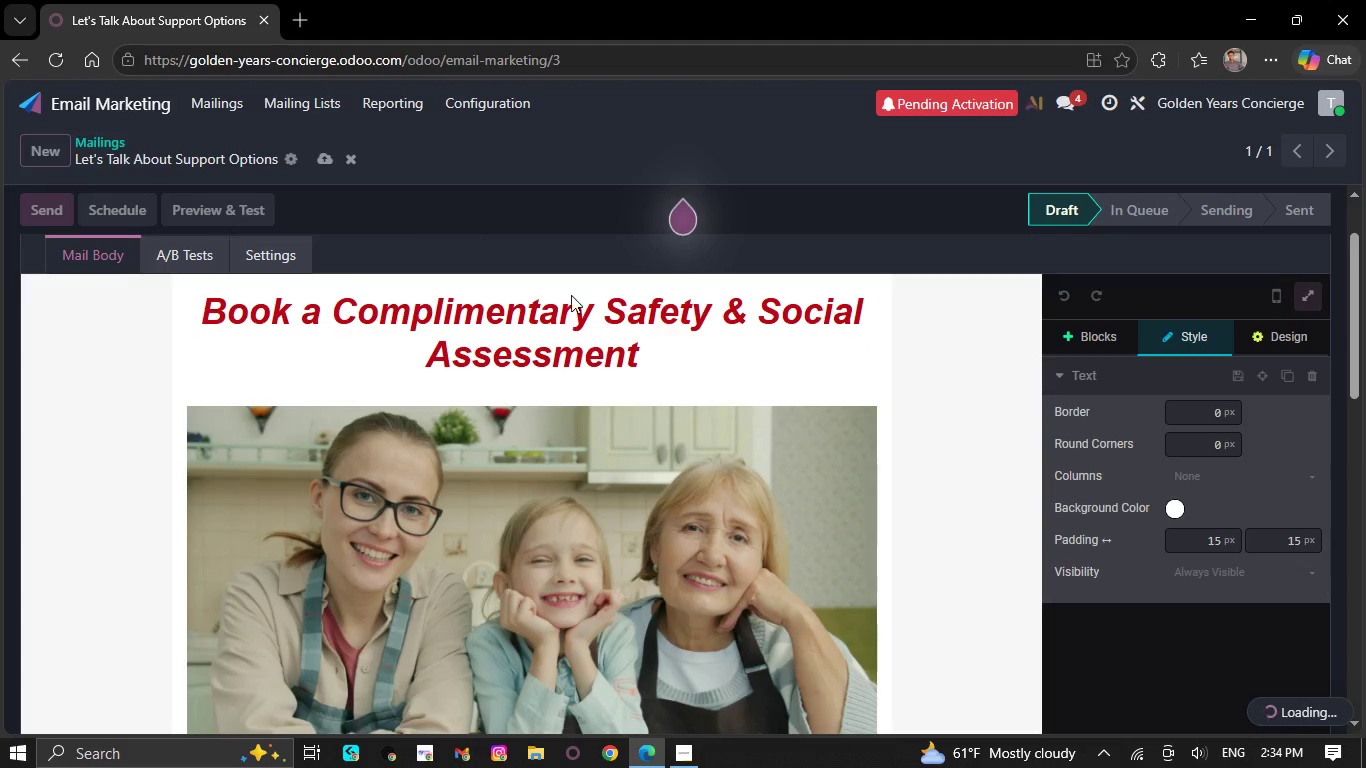 
scroll: coordinate [620, 473], scroll_direction: down, amount: 7.0
 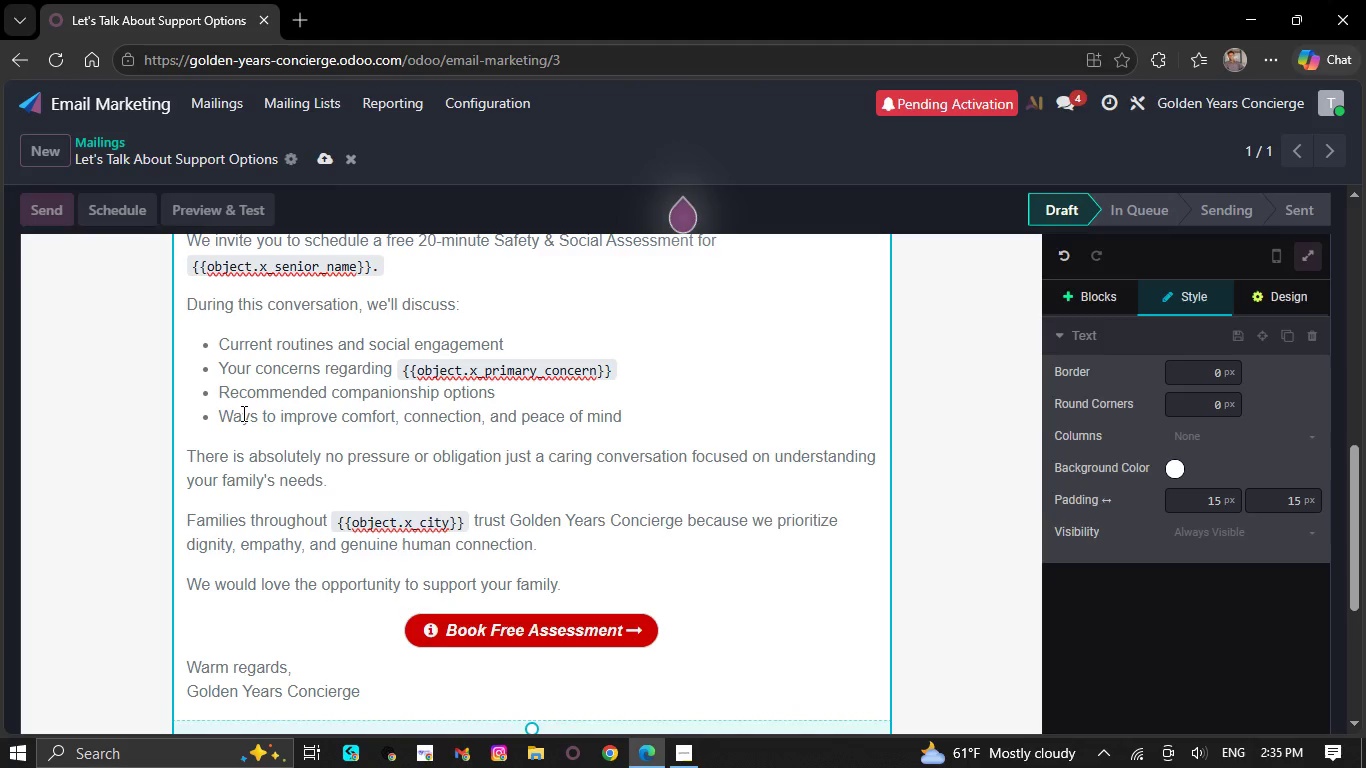 
wait(66.37)
 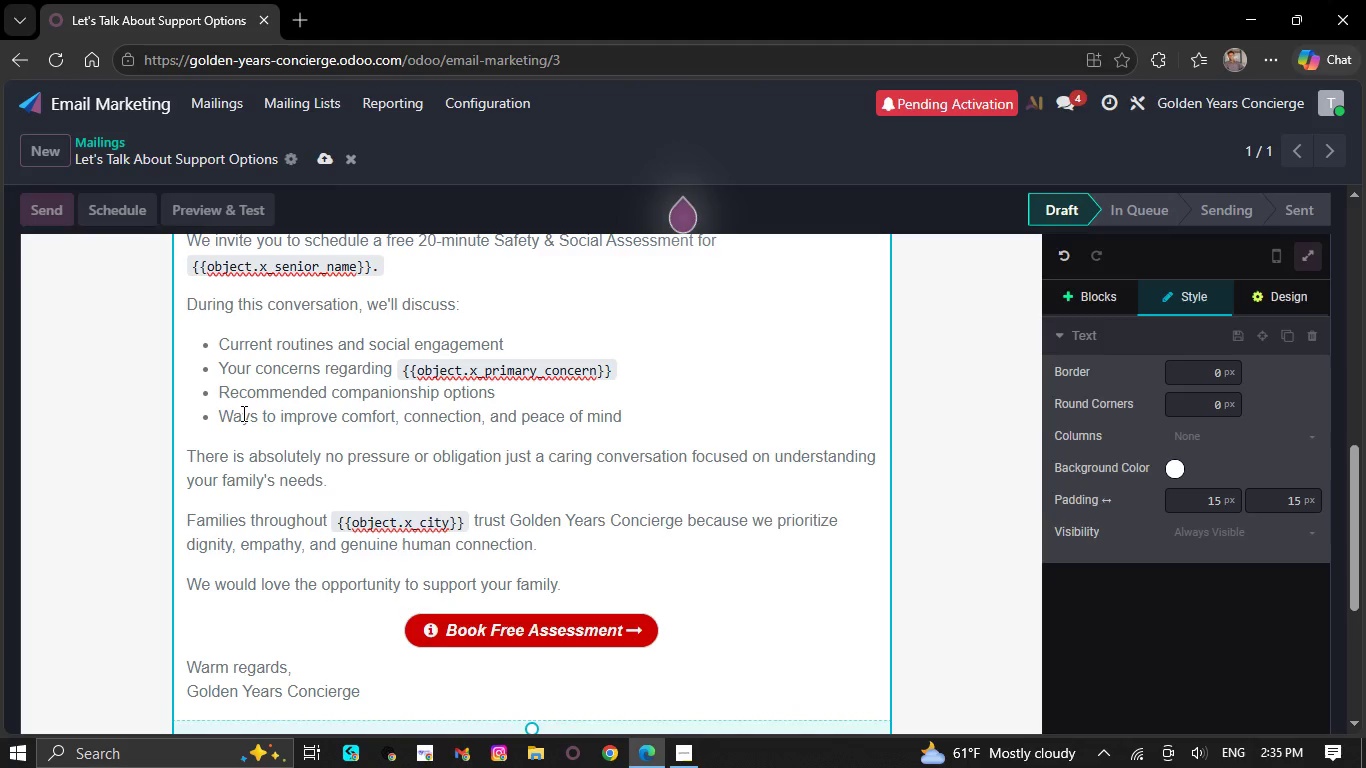 
left_click([323, 151])
 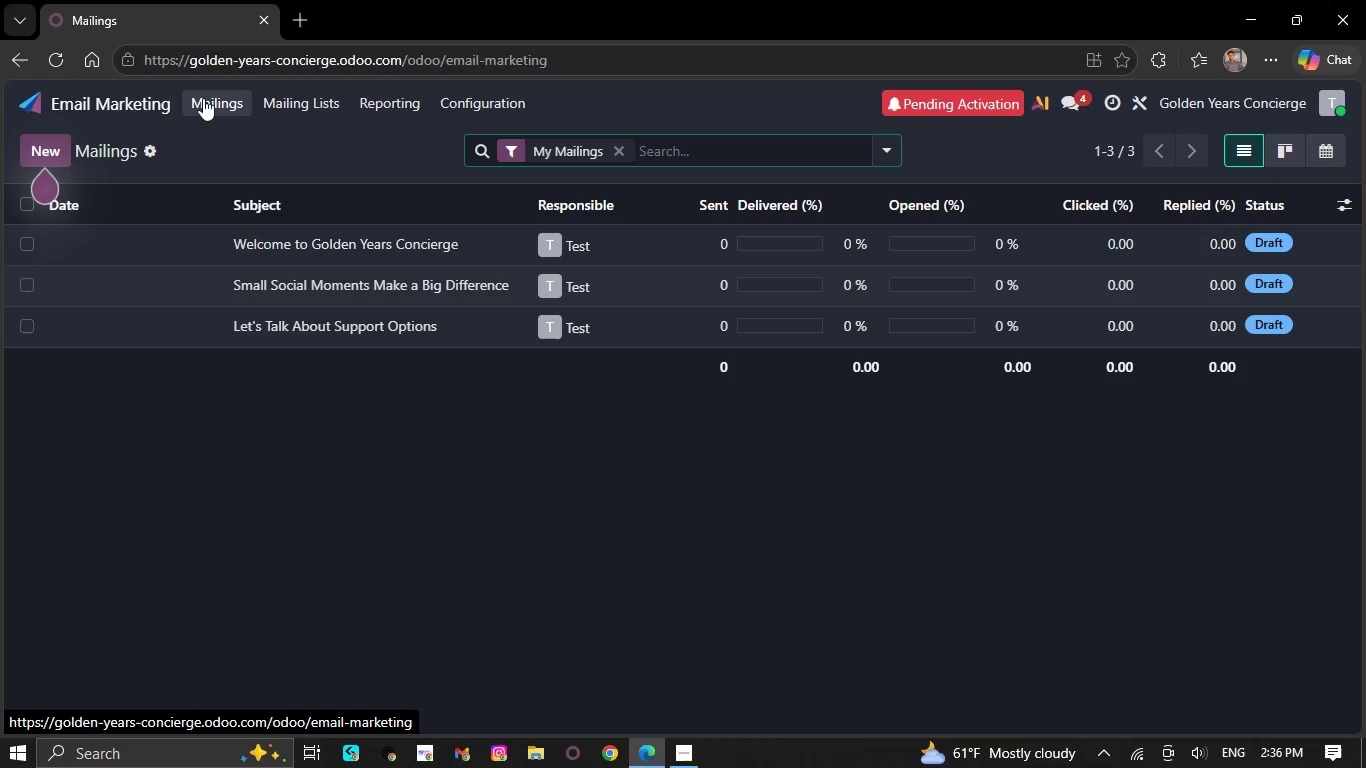 
wait(35.91)
 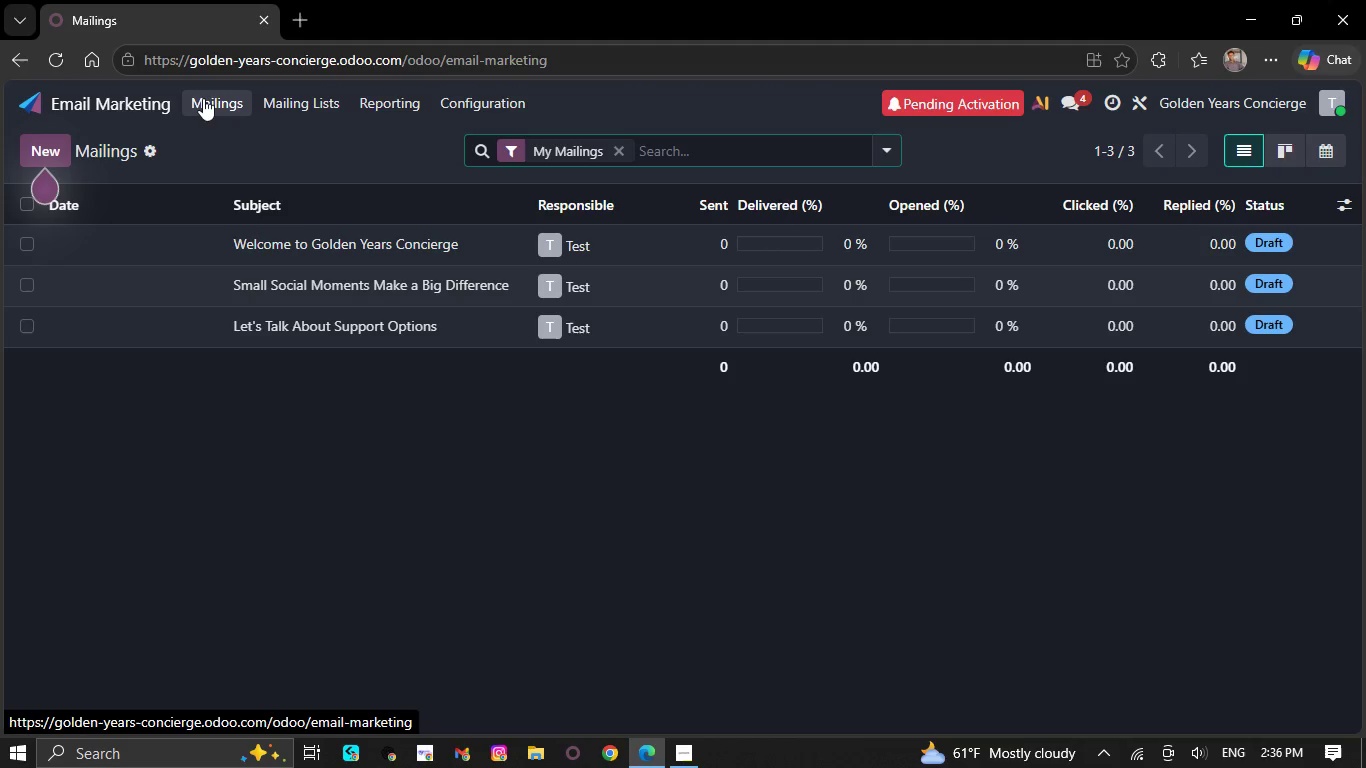 
mouse_move([333, 251])
 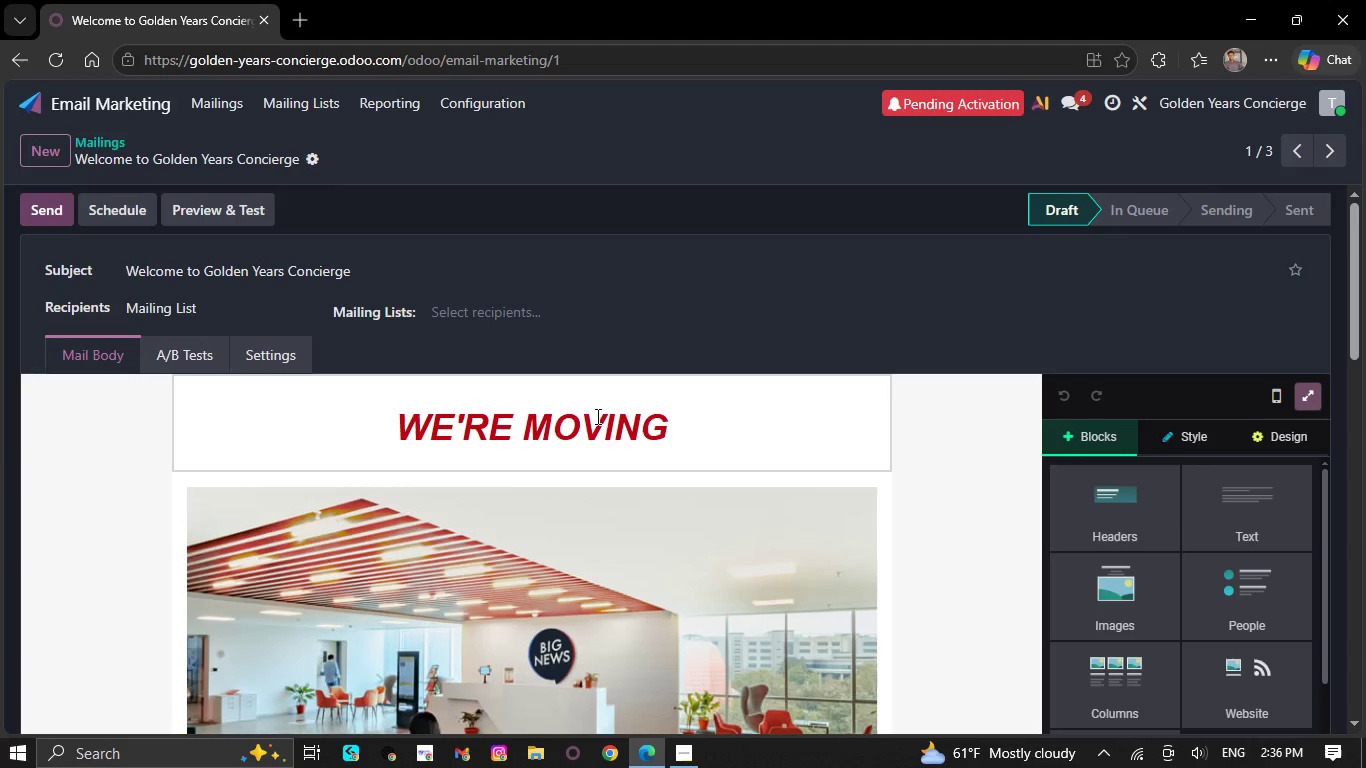 
wait(49.52)
 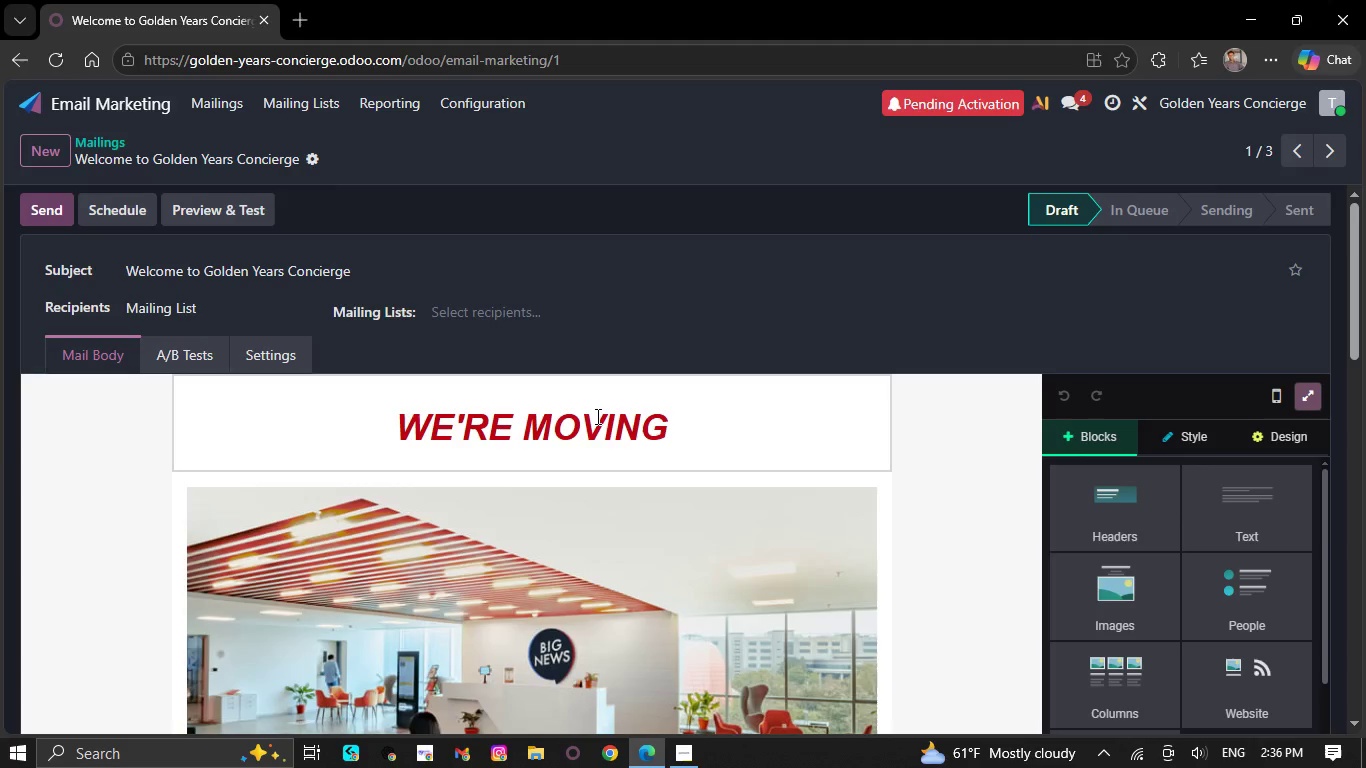 
left_click([690, 427])
 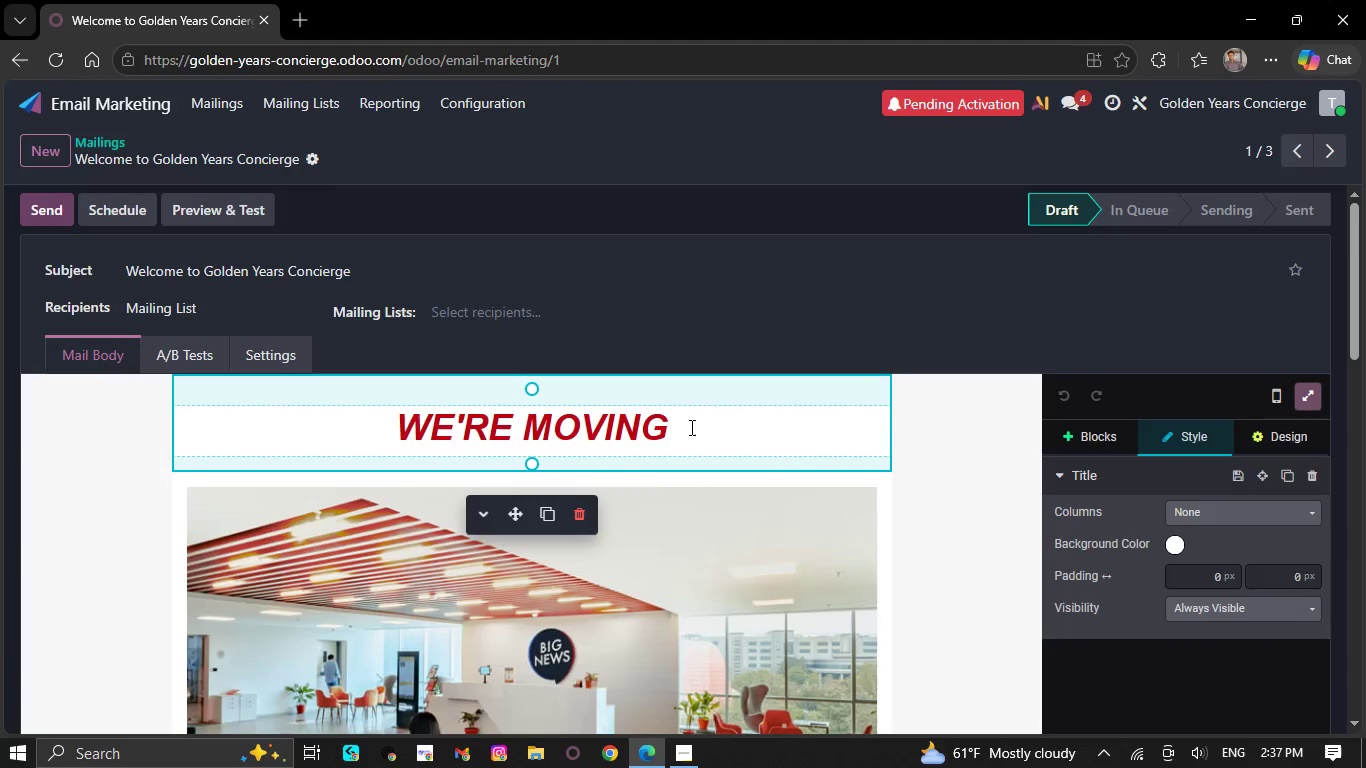 
key(Backspace)
 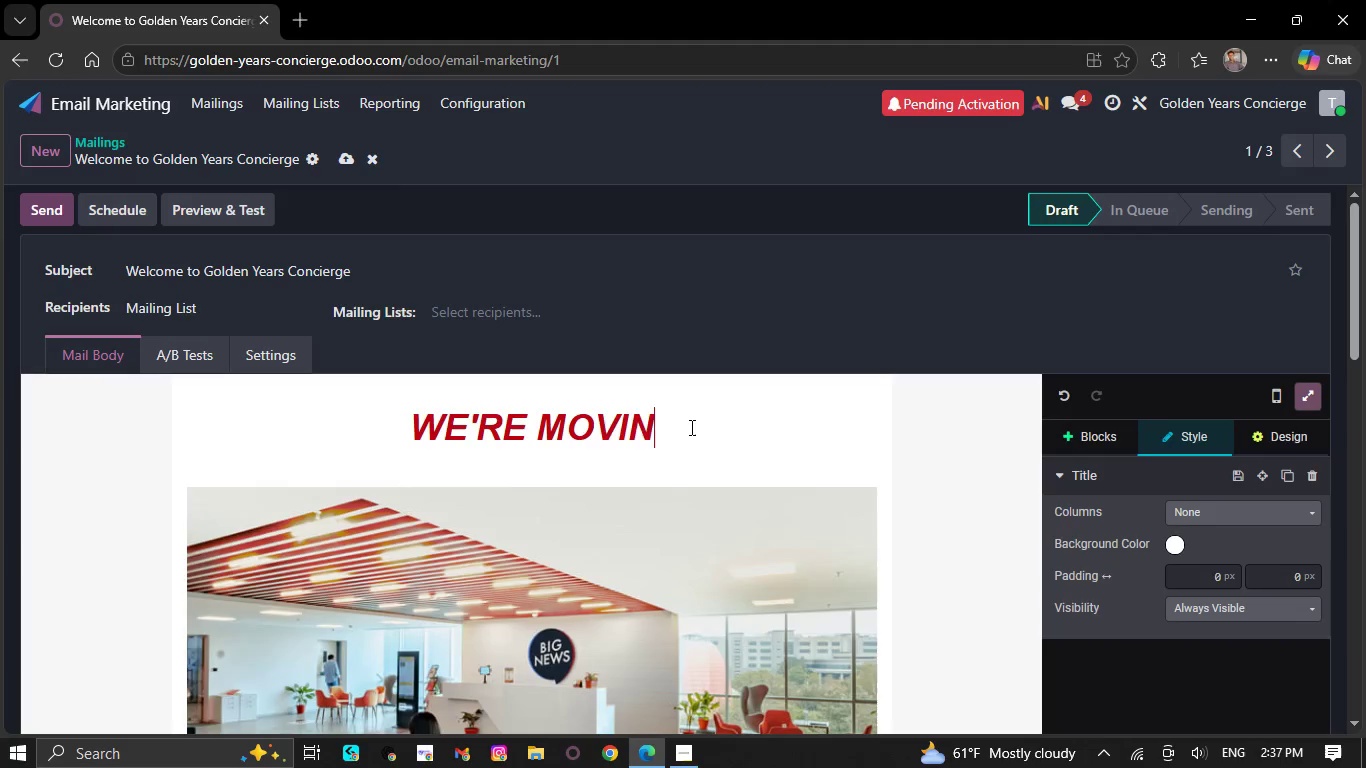 
key(Backspace)
 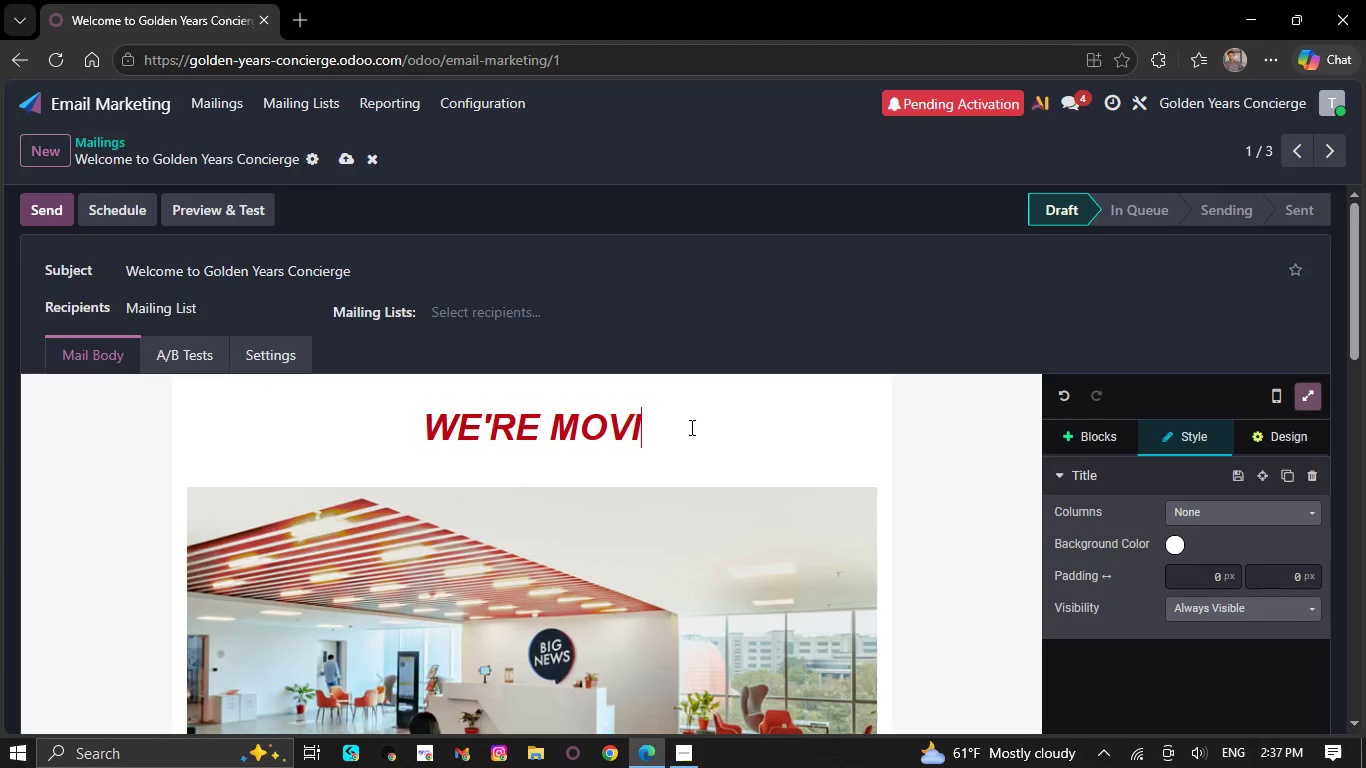 
key(Backspace)
 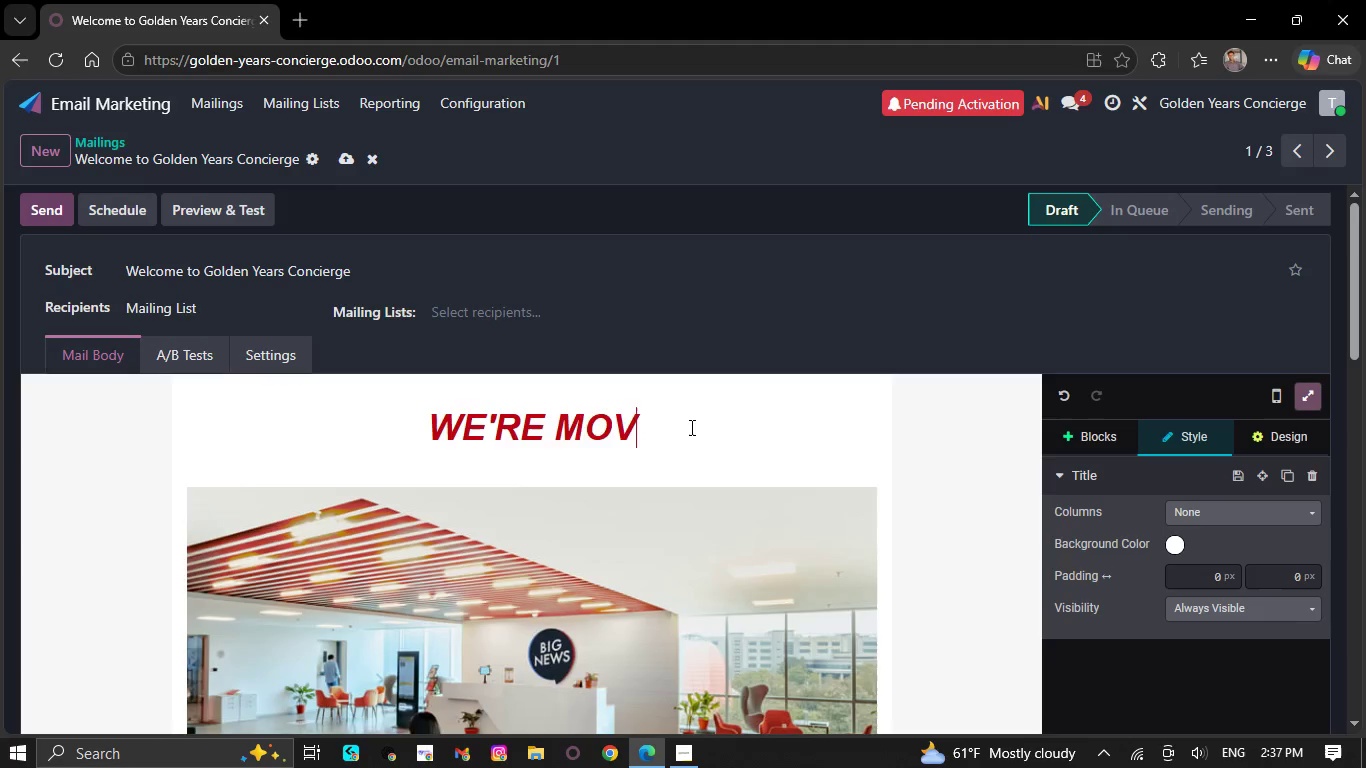 
key(Backspace)
 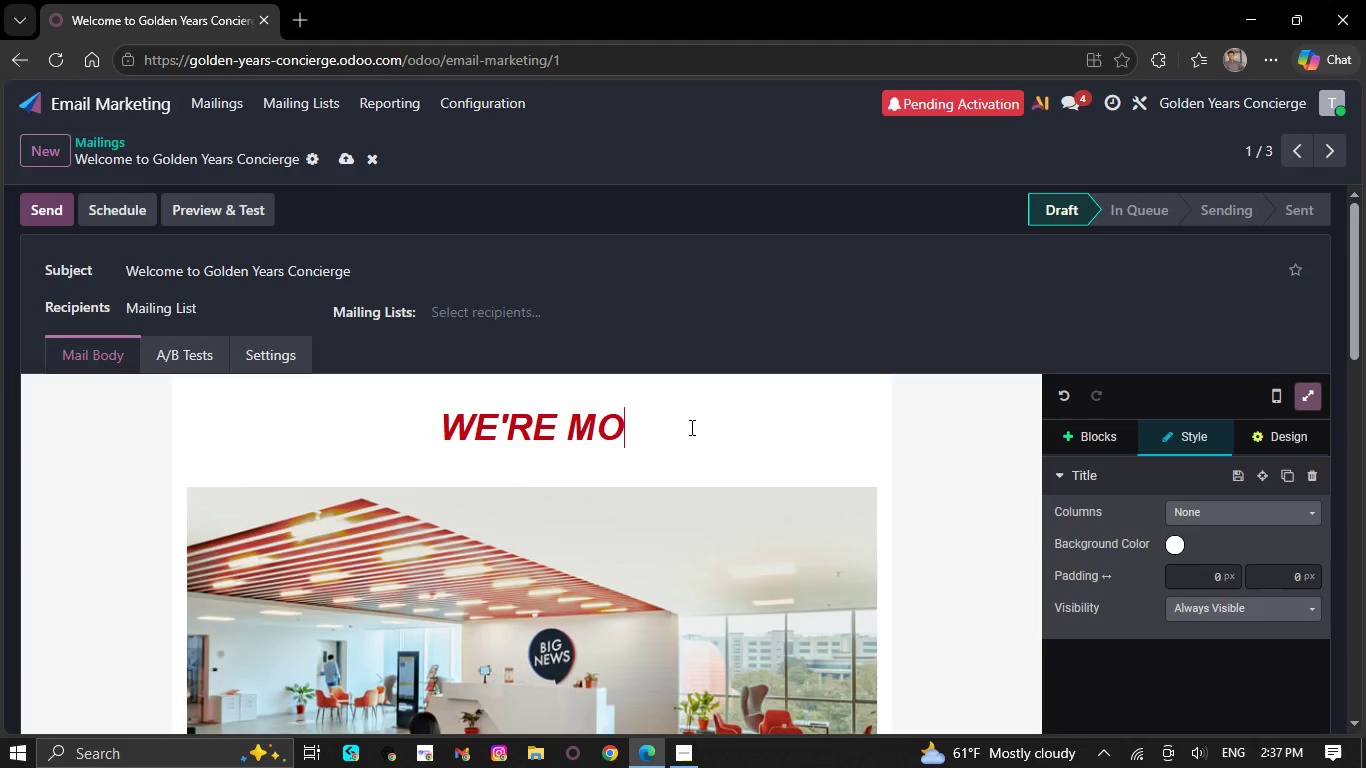 
key(Backspace)
 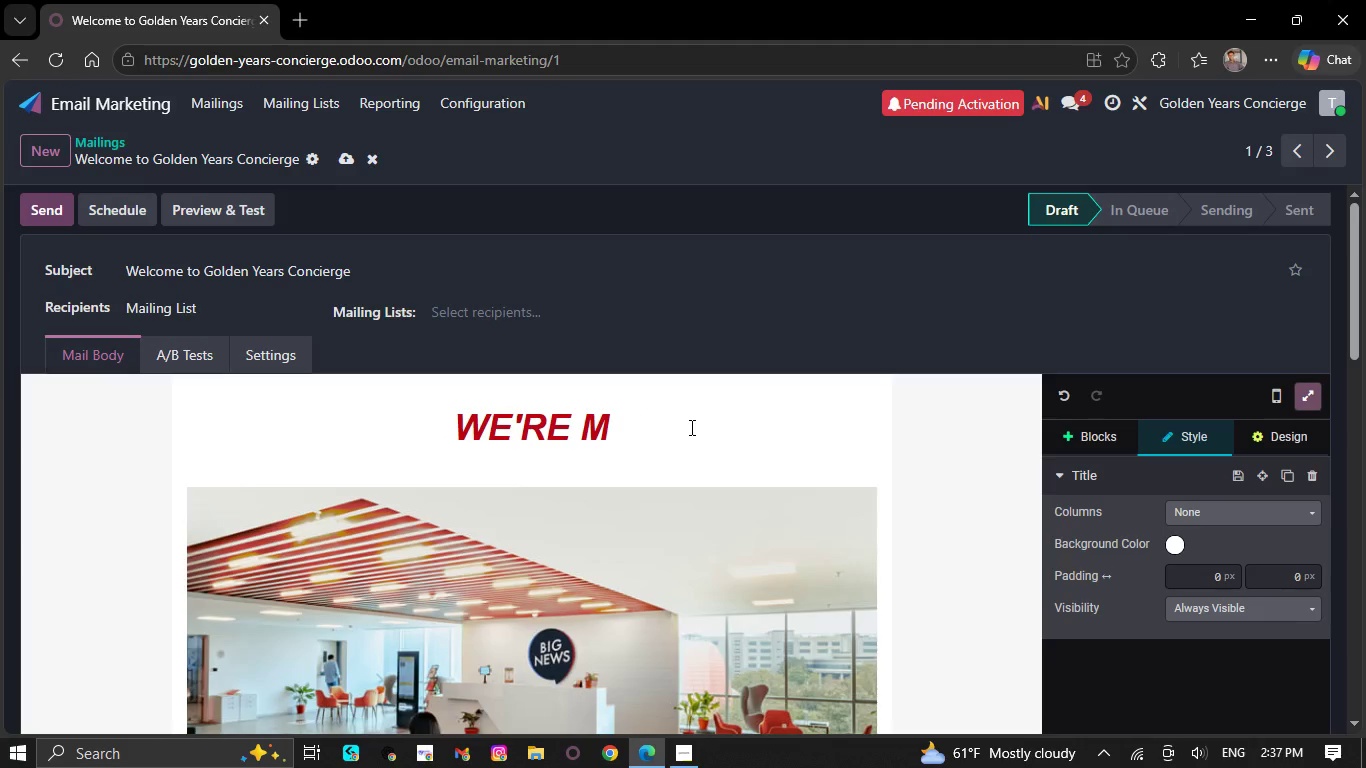 
key(Backspace)
 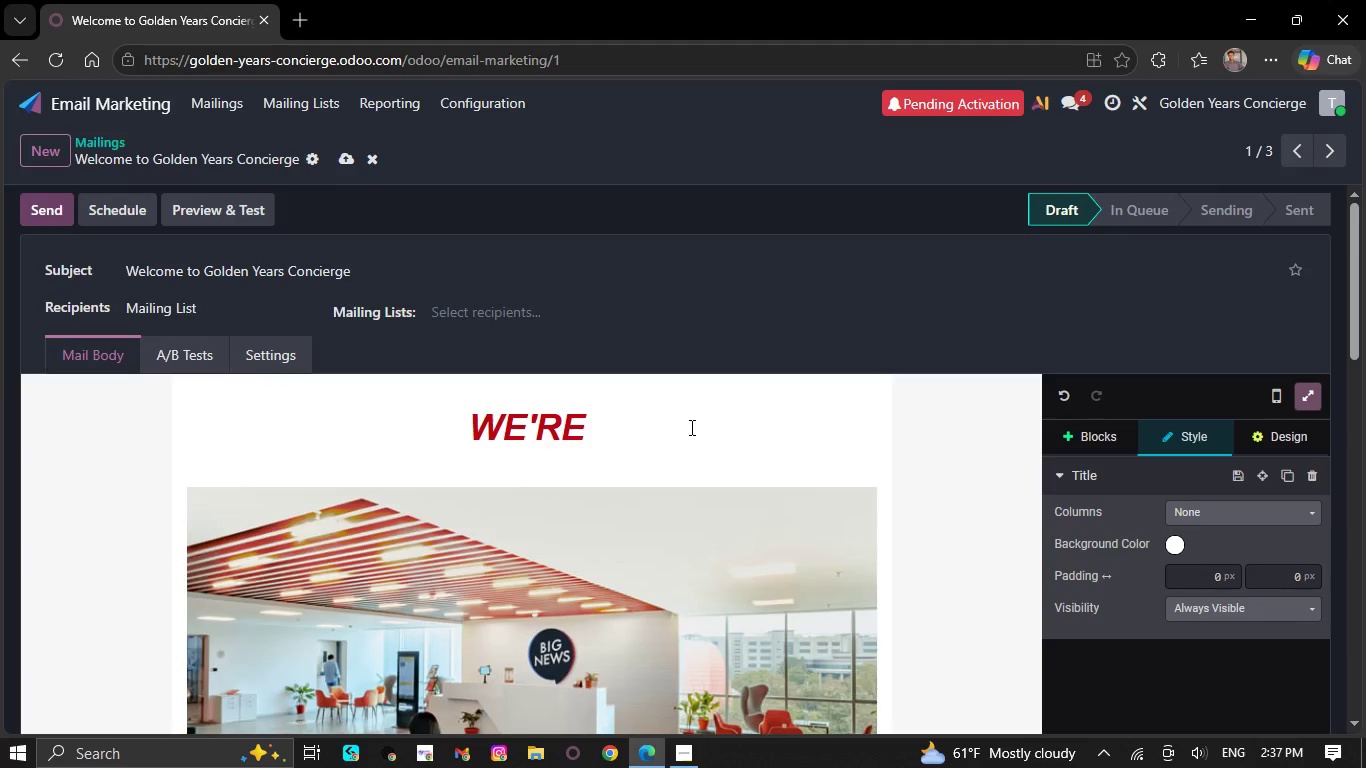 
key(Backspace)
 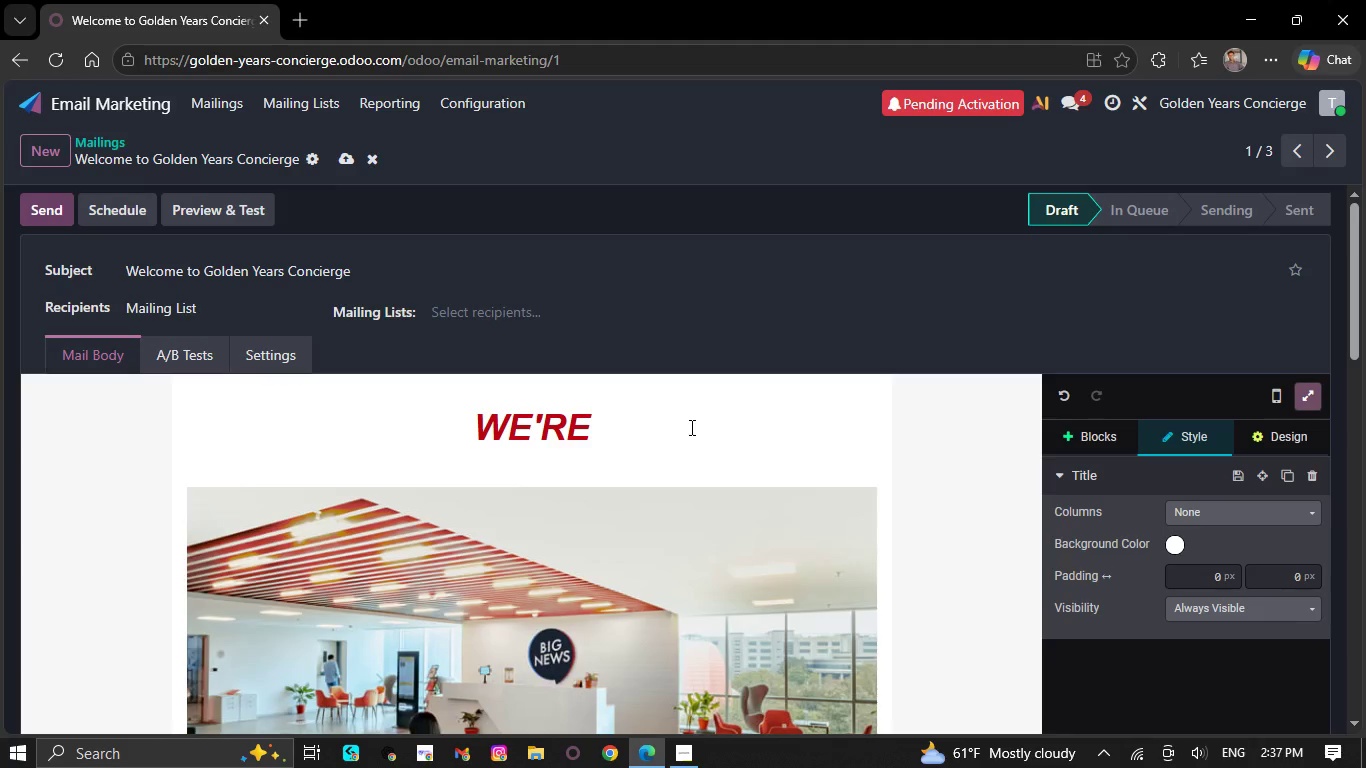 
key(Backspace)
 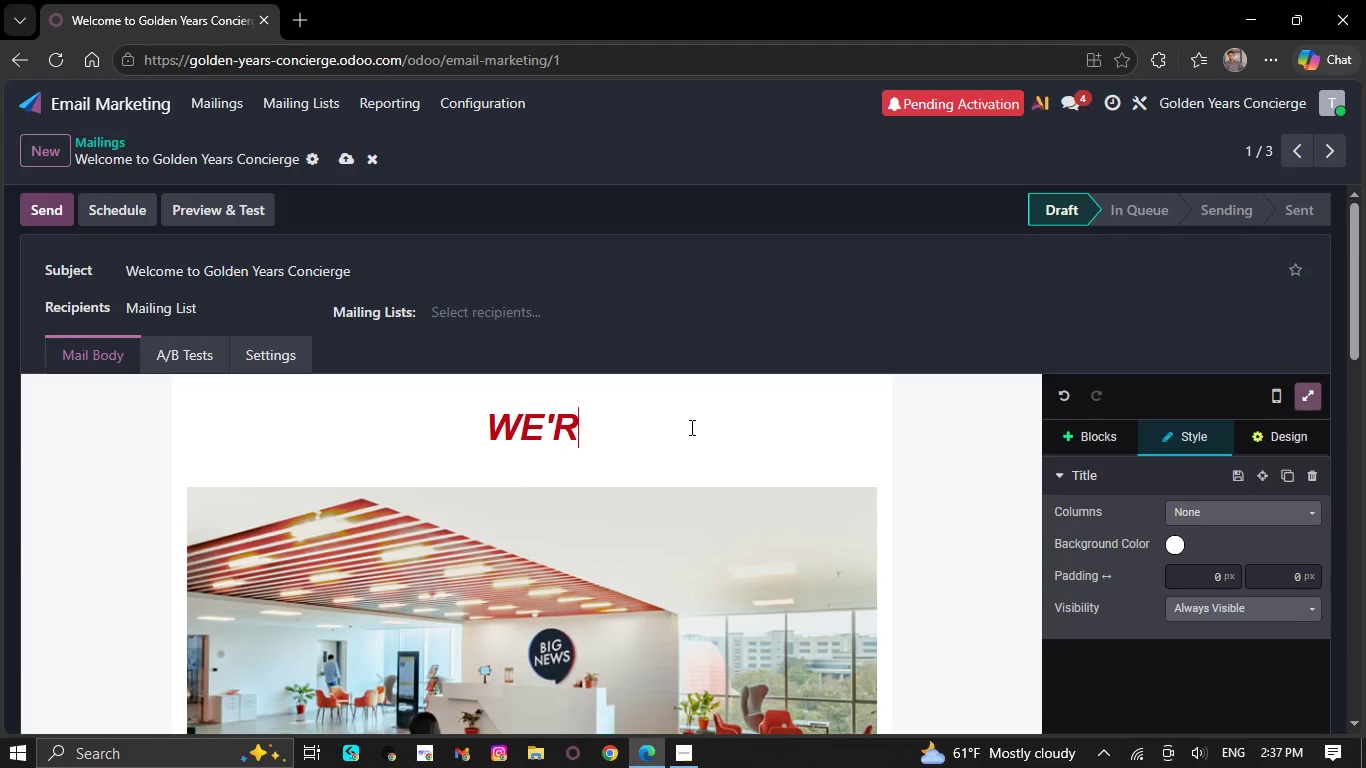 
wait(5.69)
 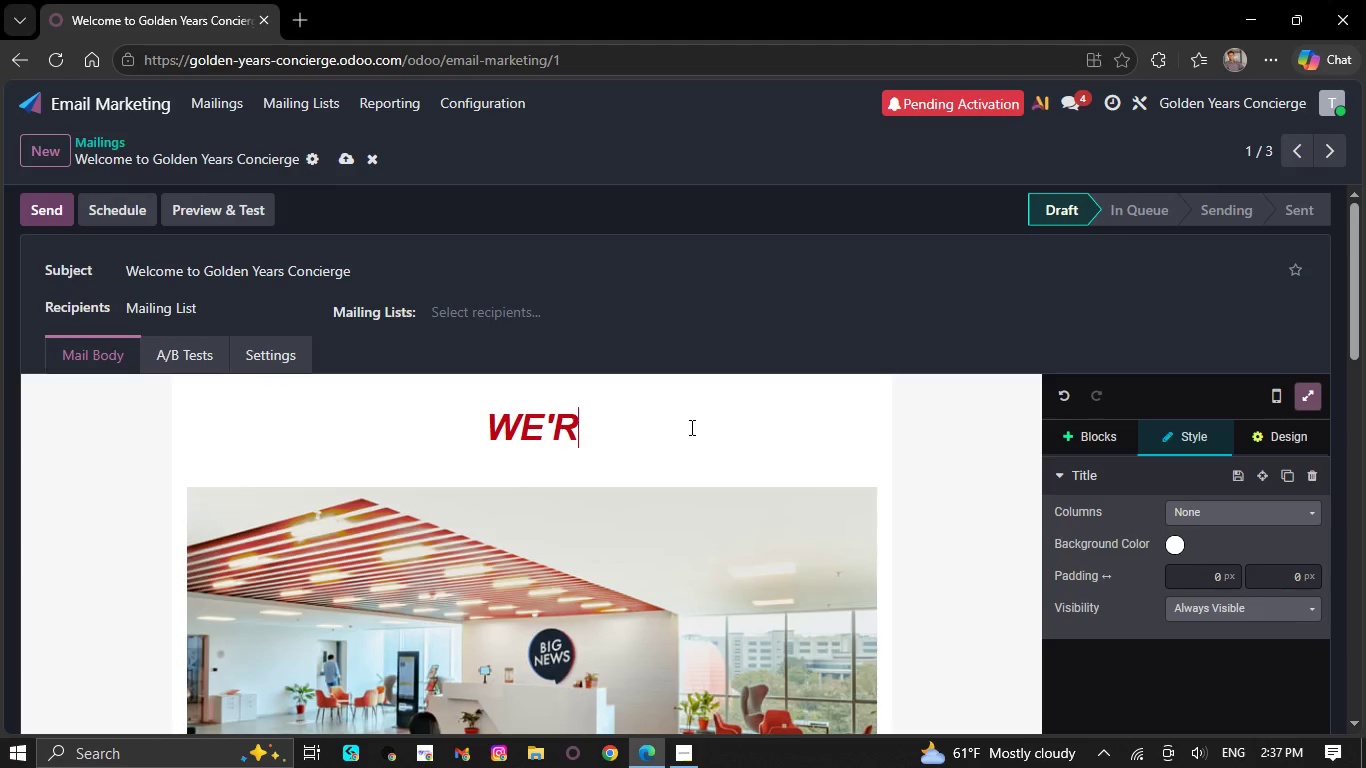 
key(Backspace)
 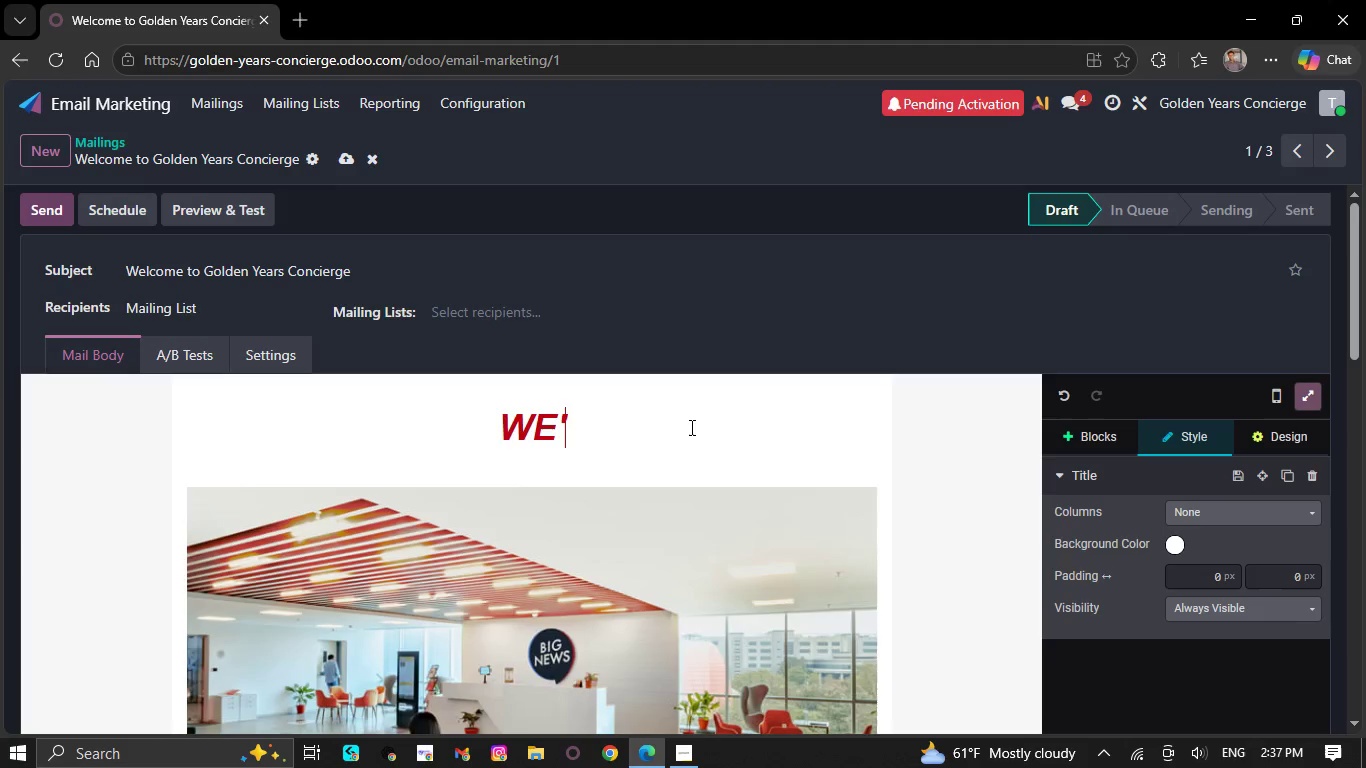 
wait(13.47)
 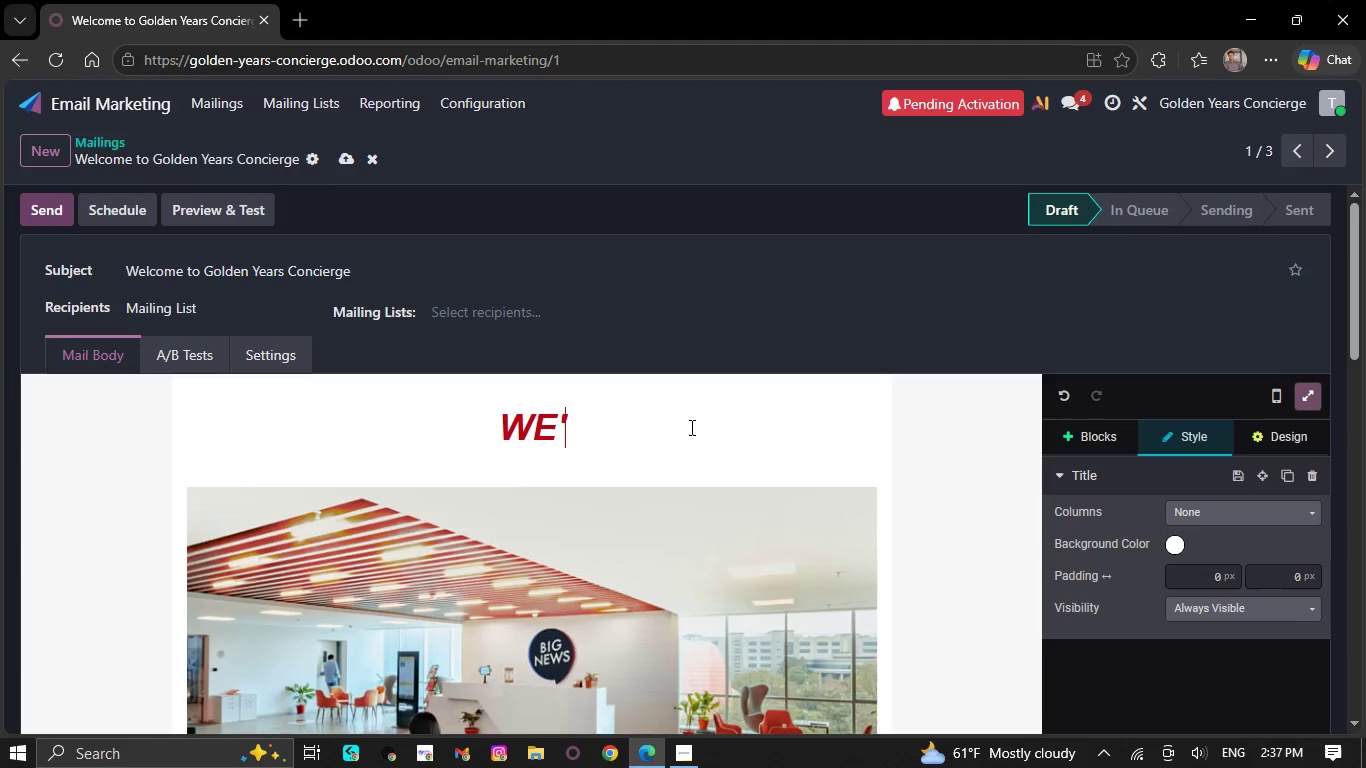 
key(Backspace)
 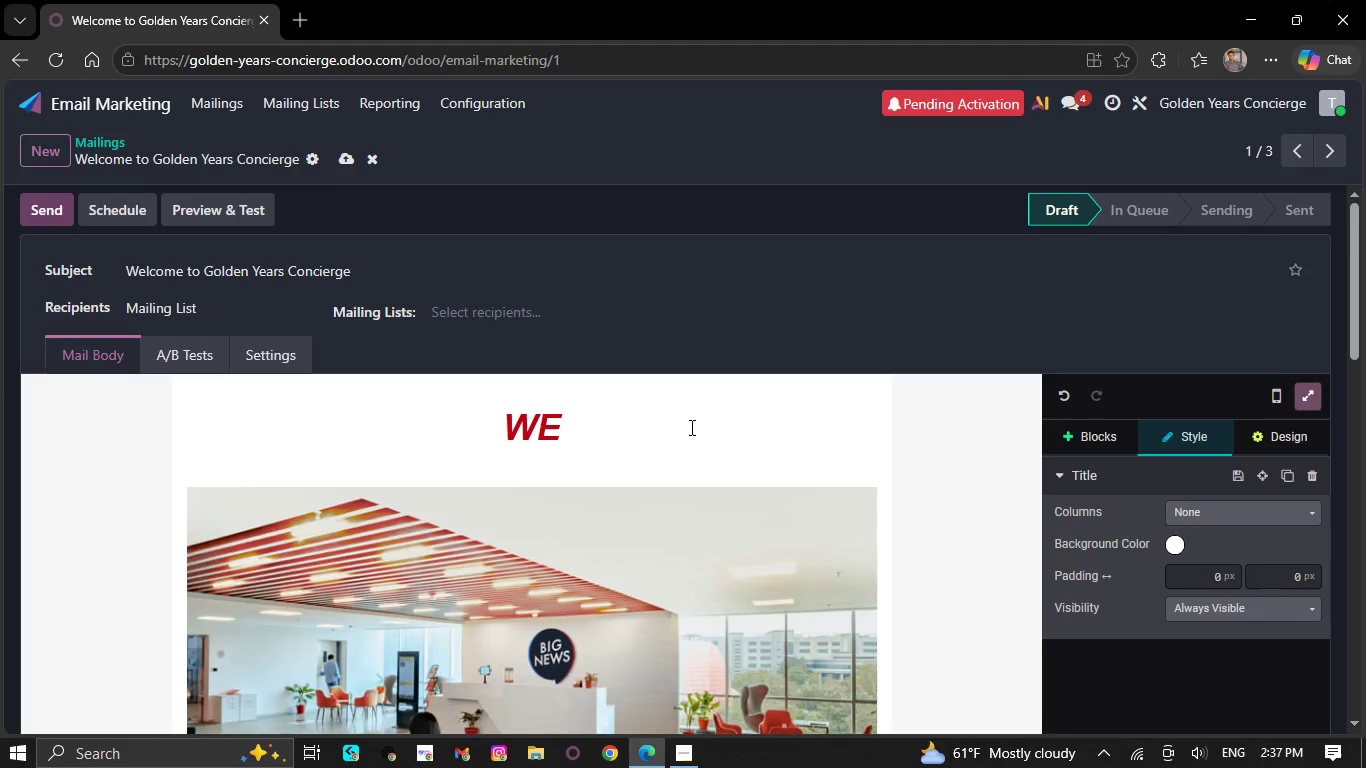 
wait(30.97)
 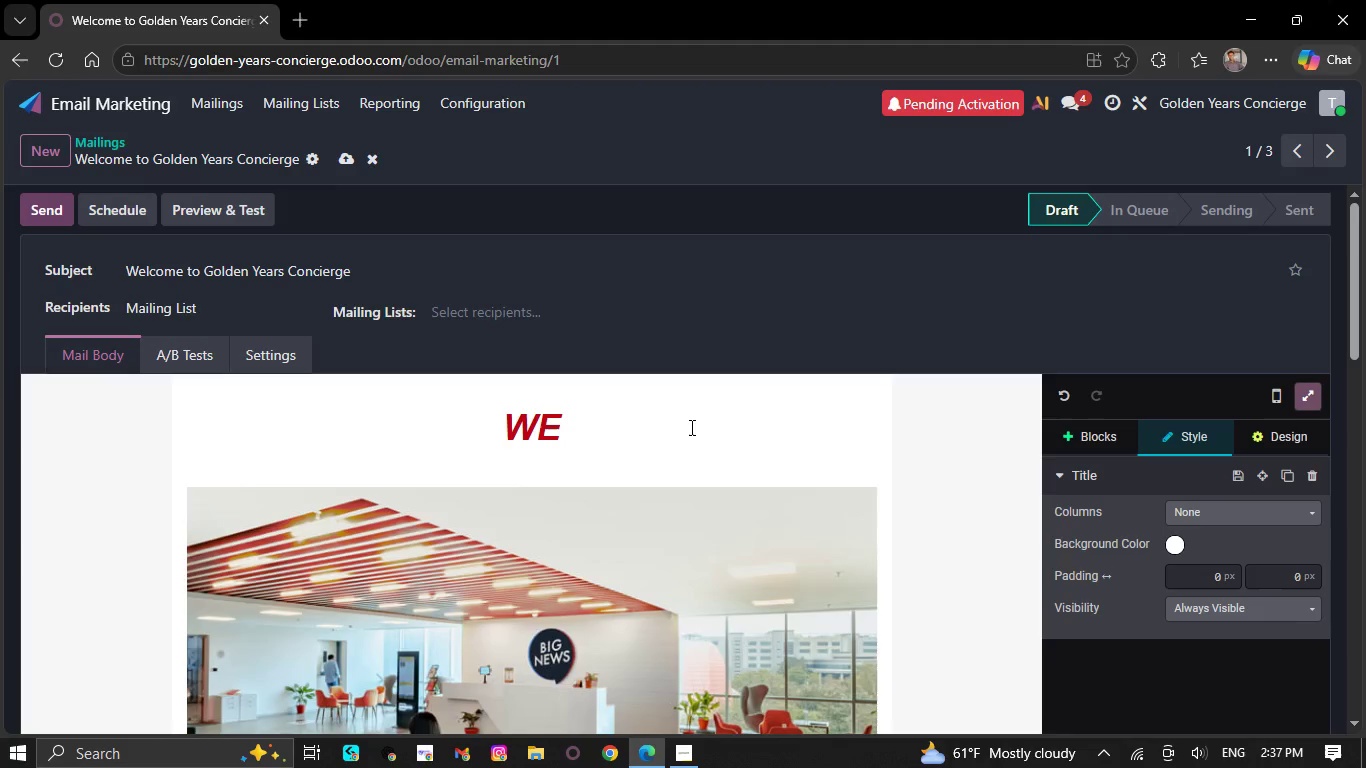 
key(Backspace)
key(Backspace)
type(co)
key(Backspace)
key(Backspace)
type(Compassionate Companionship for seniors )
 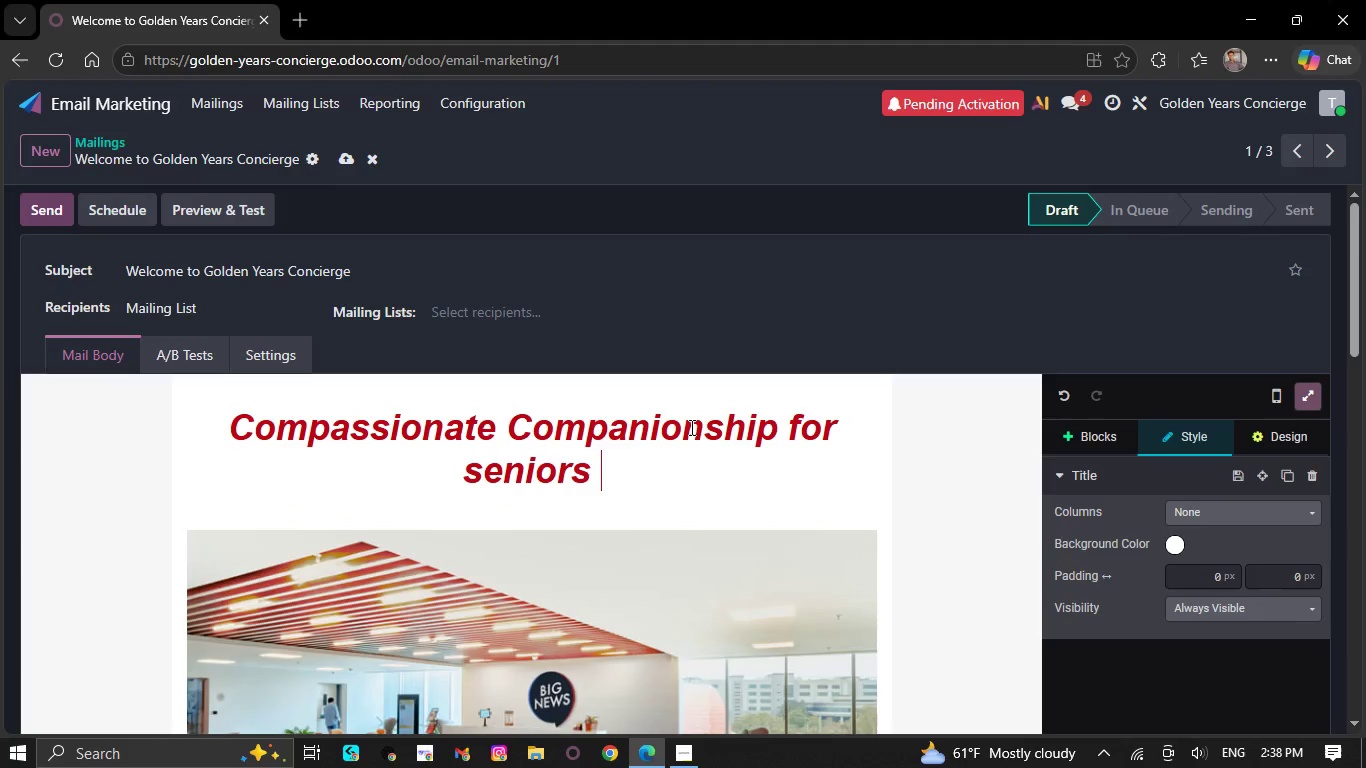 
wait(5.73)
 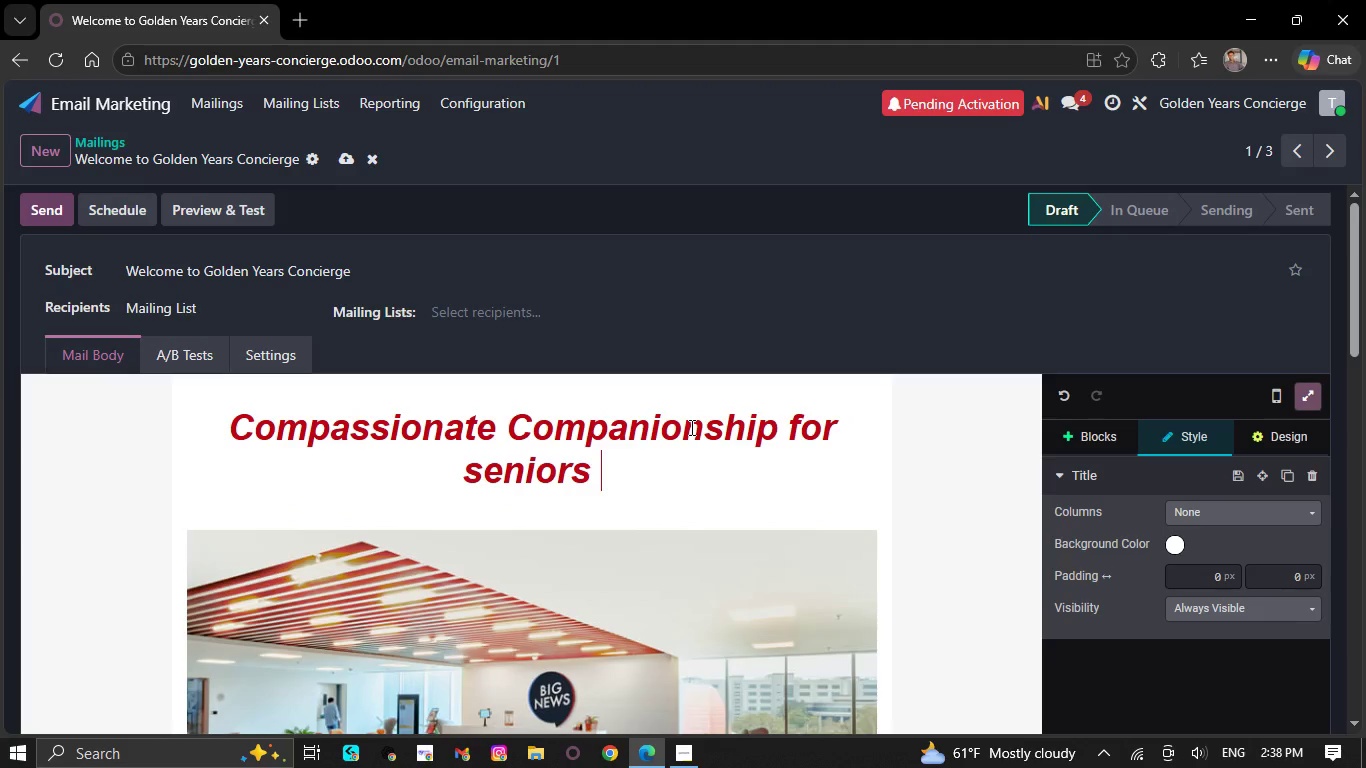 
type(at Home)
 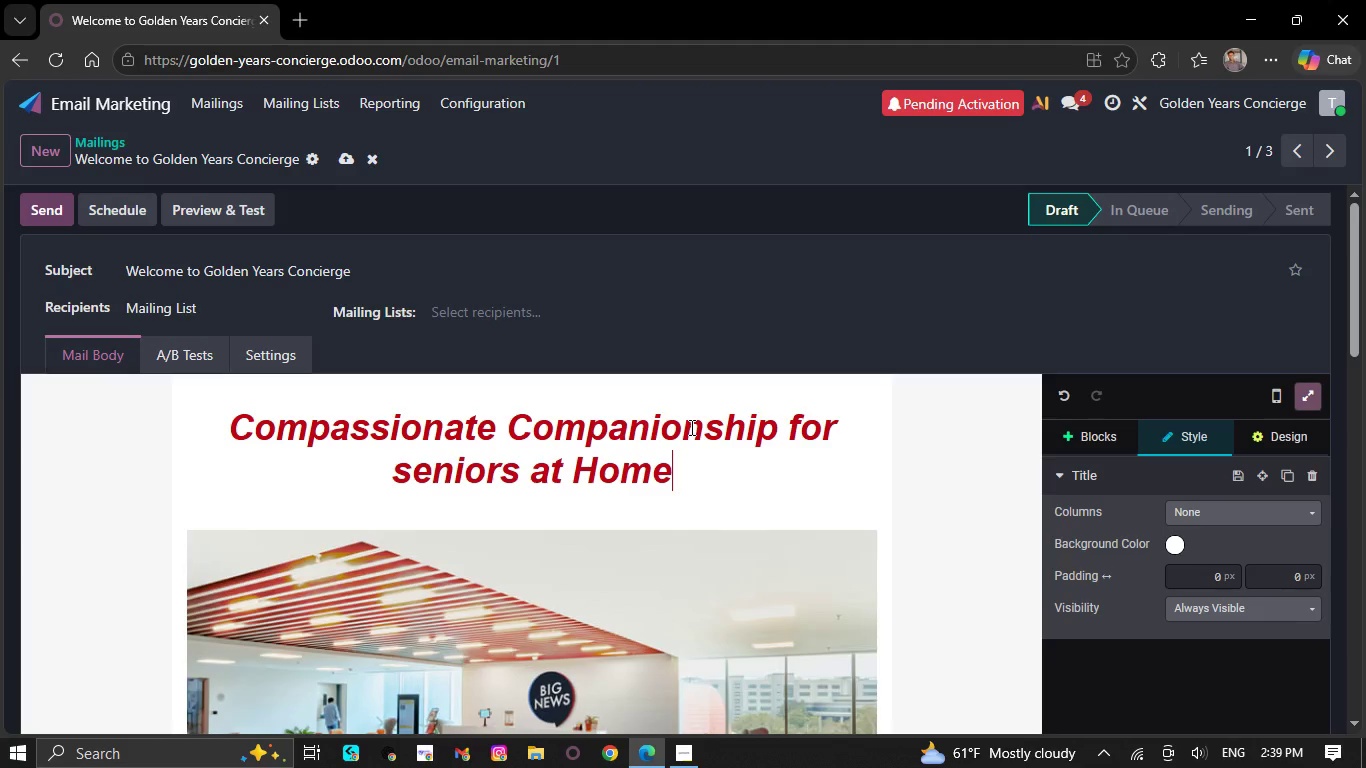 
wait(6.14)
 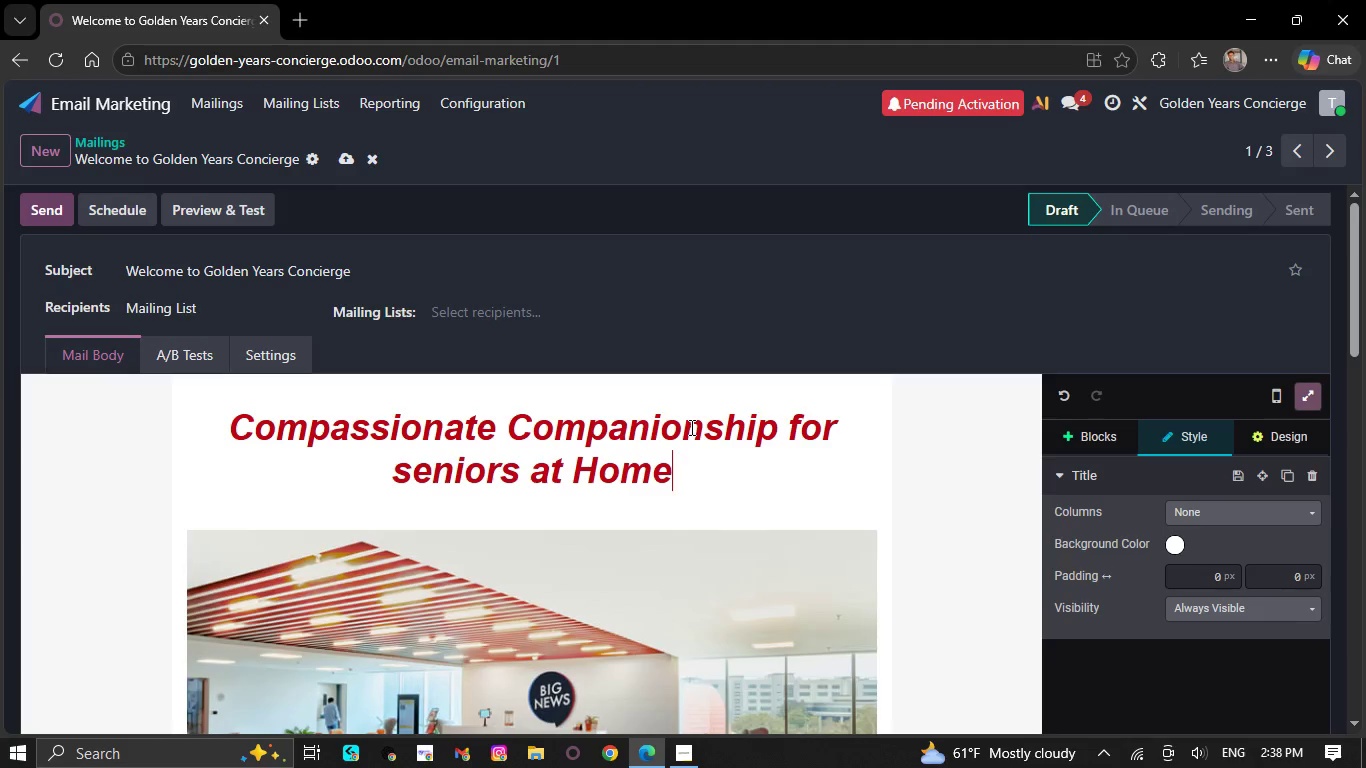 
left_click([420, 467])
 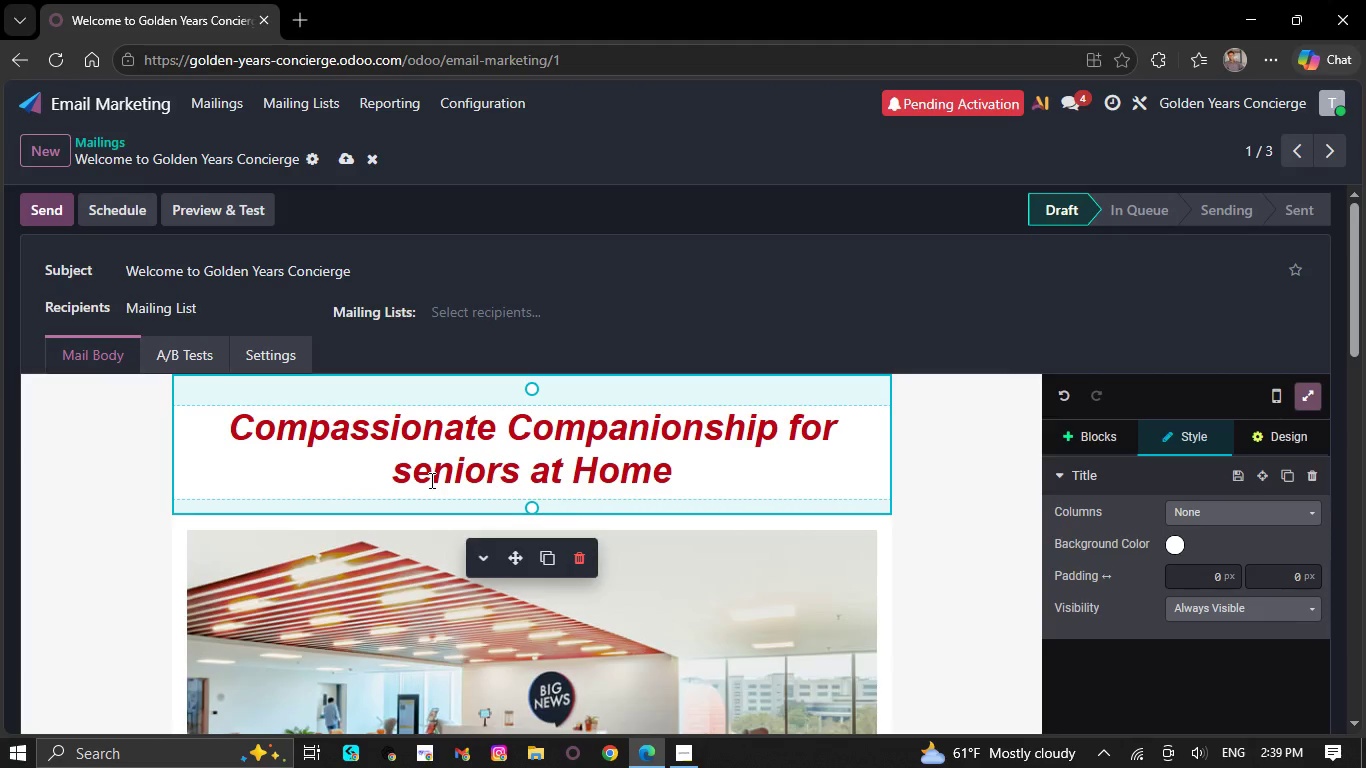 
key(Backspace)
 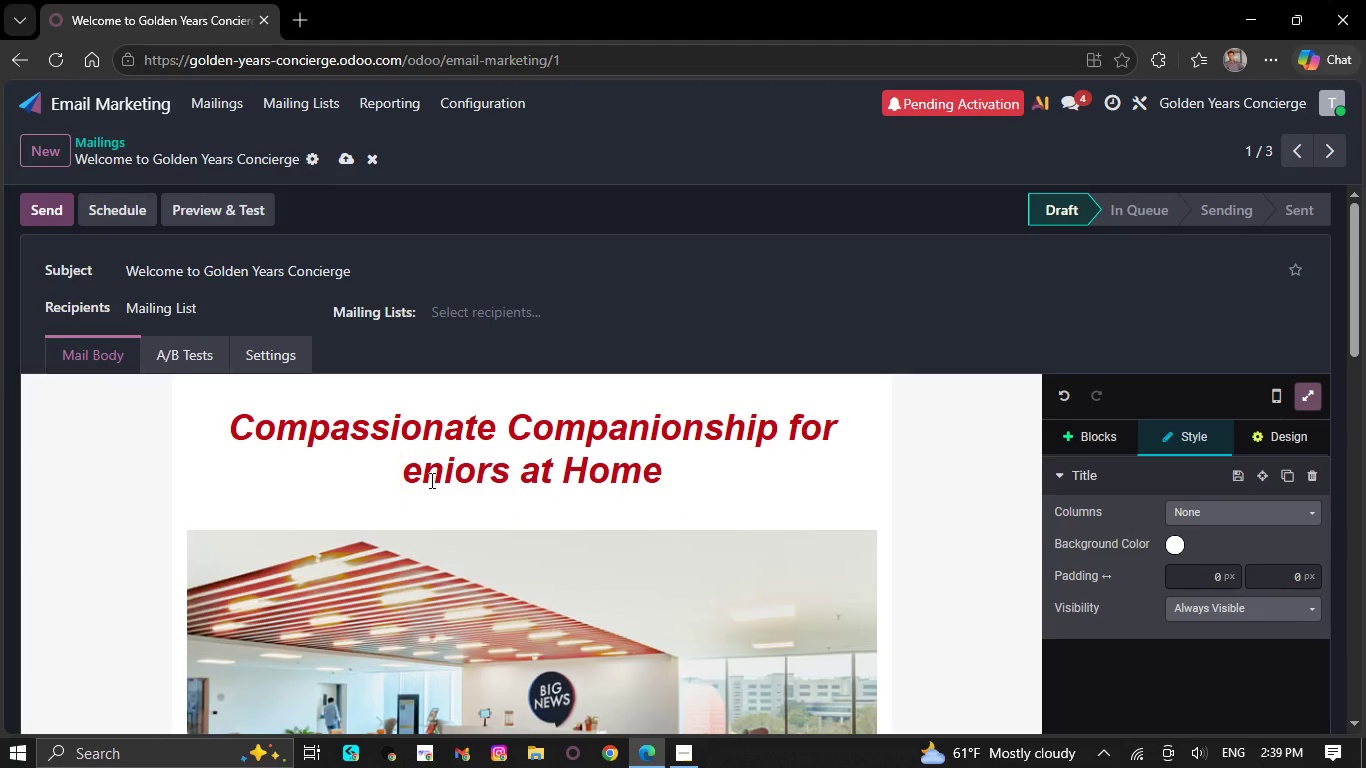 
key(CapsLock)
 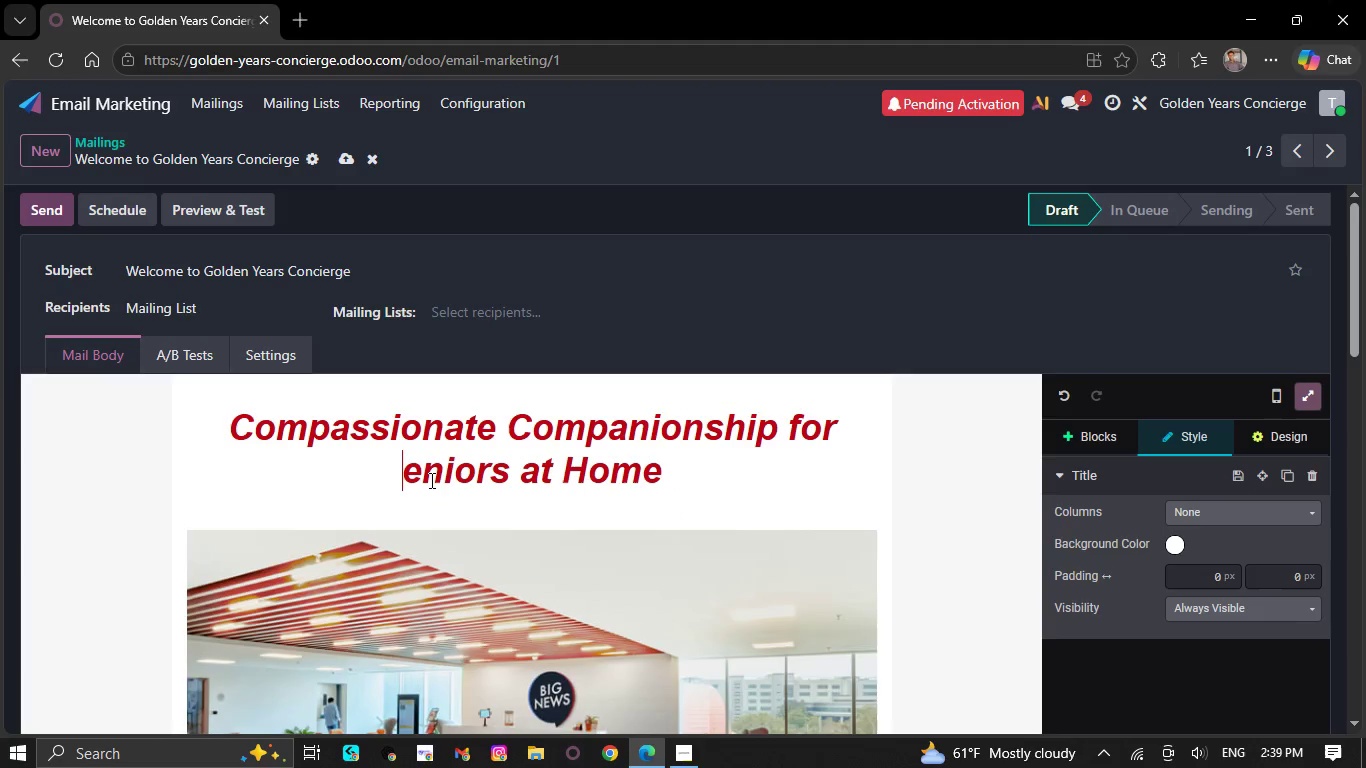 
key(S)
 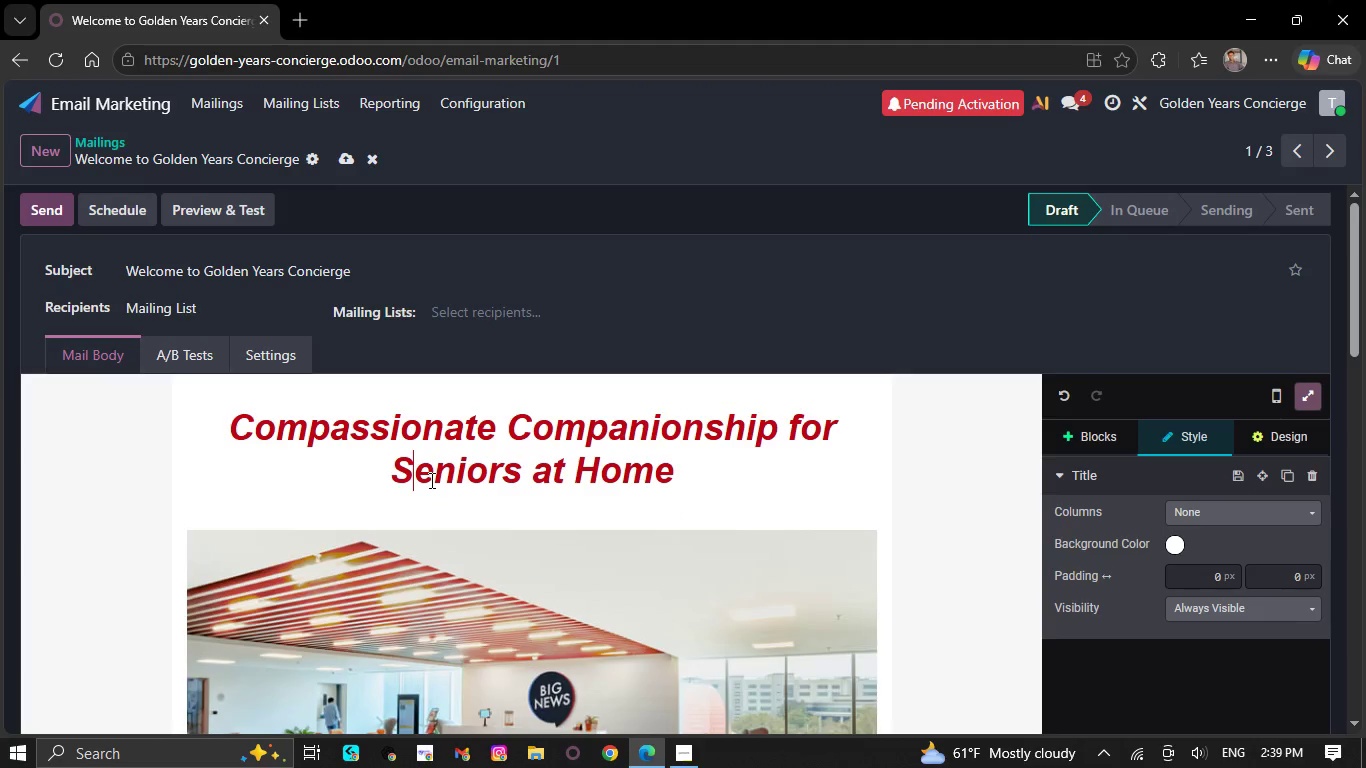 
key(CapsLock)
 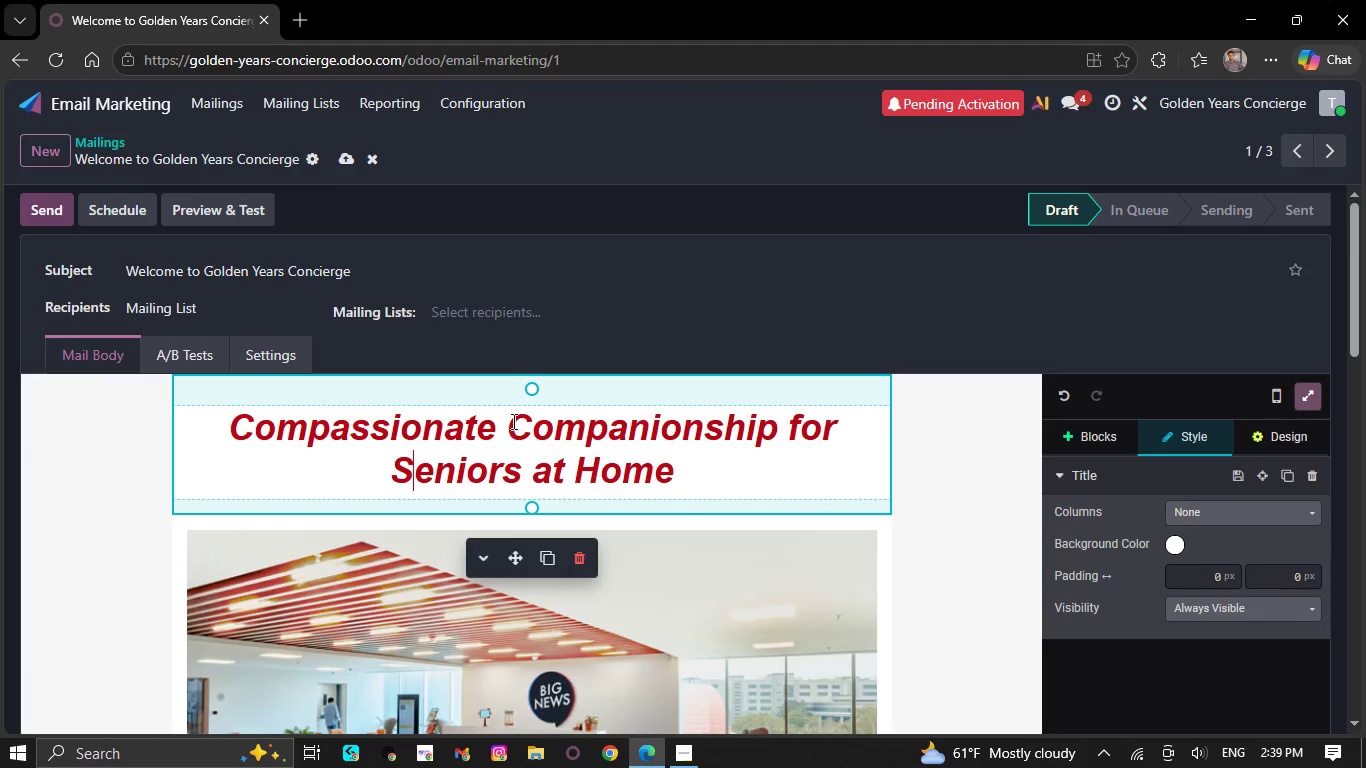 
left_click_drag(start_coordinate=[530, 385], to_coordinate=[531, 364])
 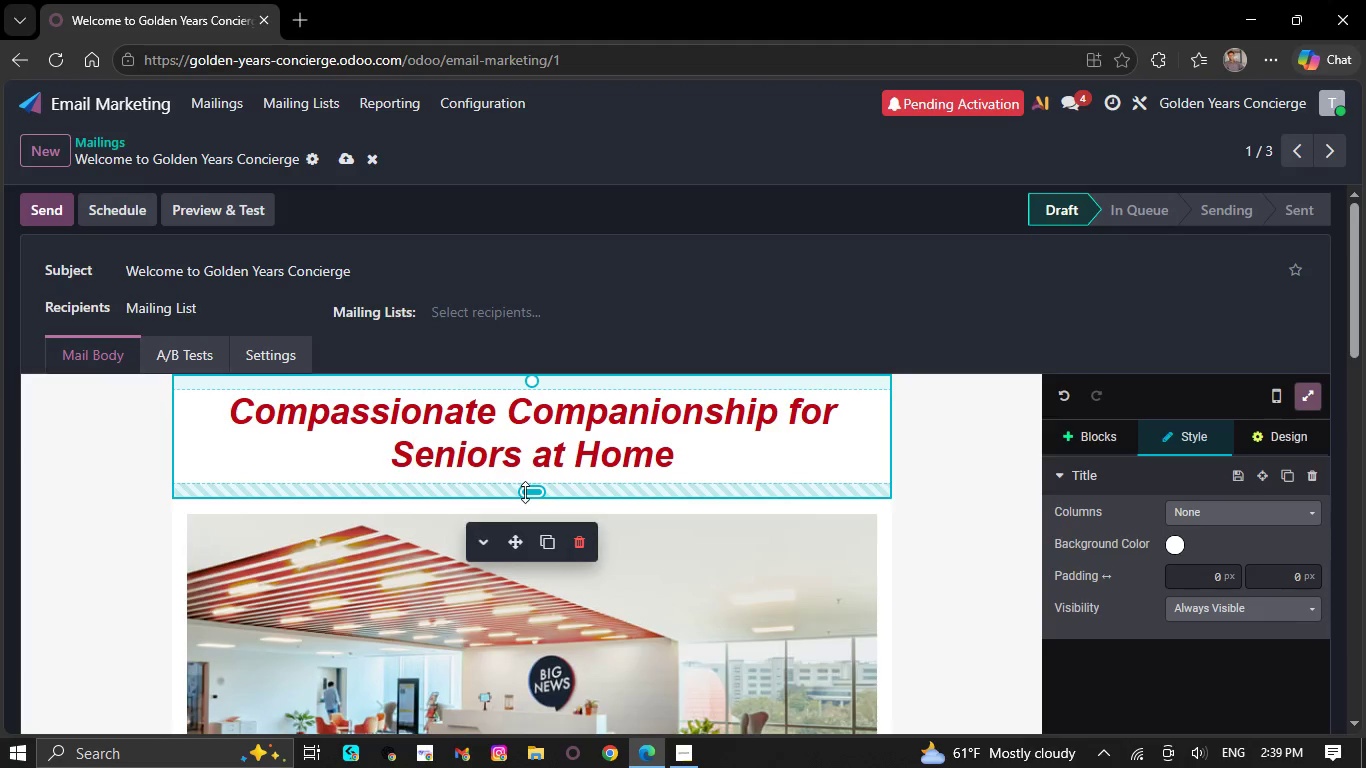 
left_click_drag(start_coordinate=[526, 492], to_coordinate=[536, 484])
 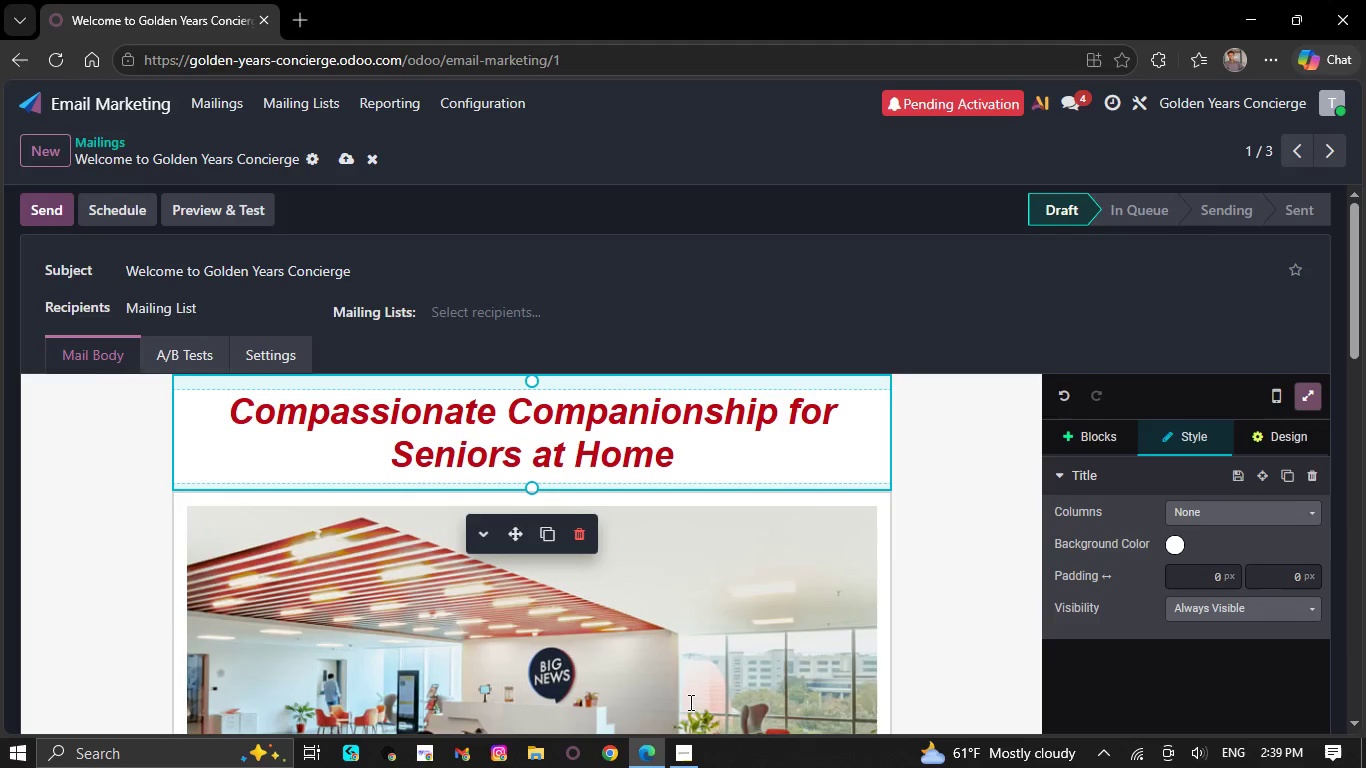 
scroll: coordinate [693, 706], scroll_direction: down, amount: 2.0
 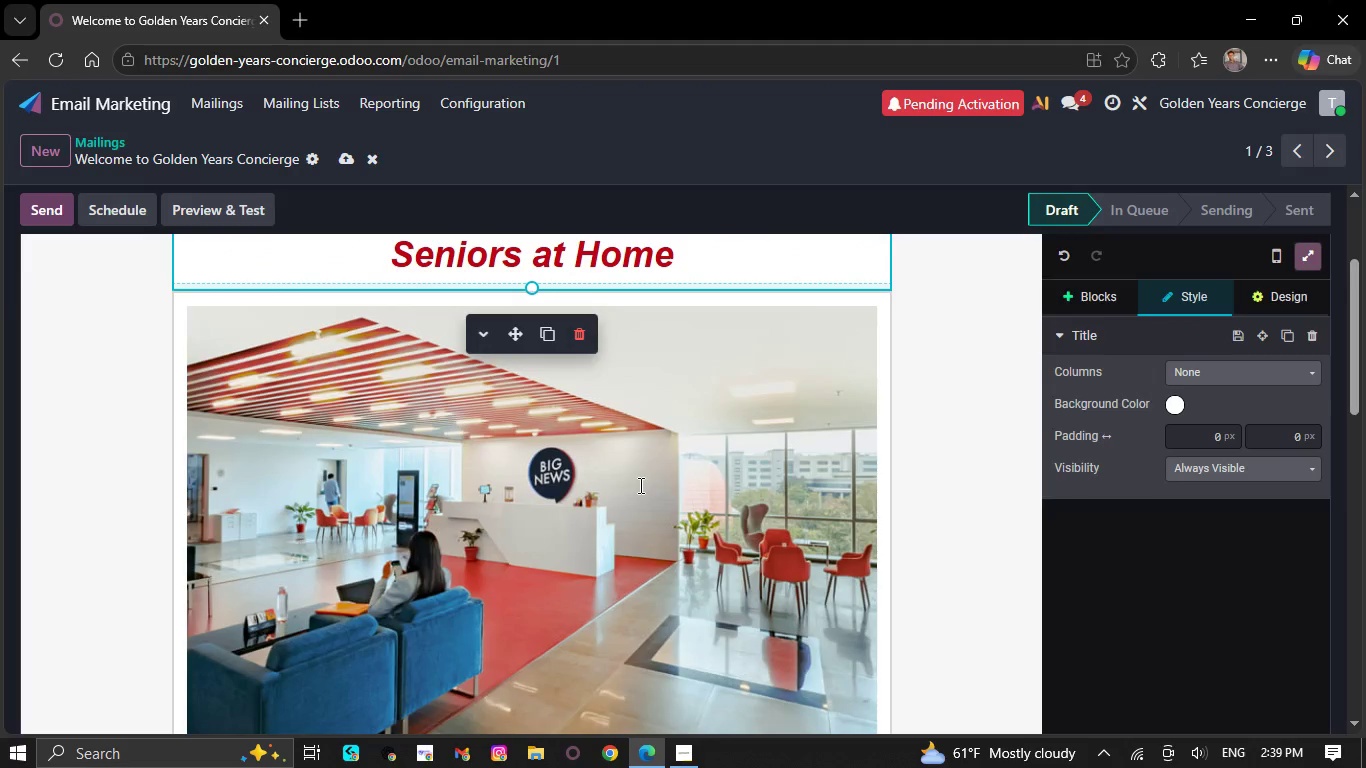 
double_click([639, 485])
 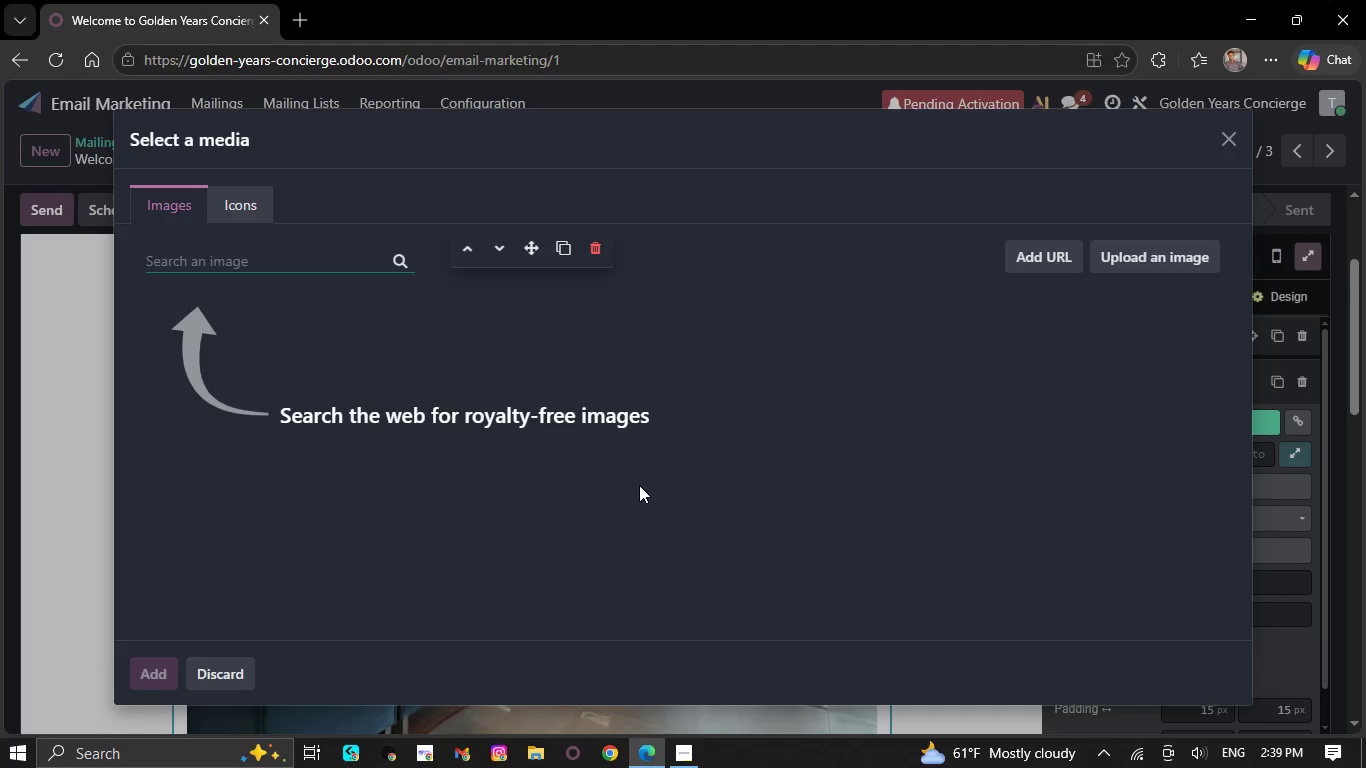 
wait(9.95)
 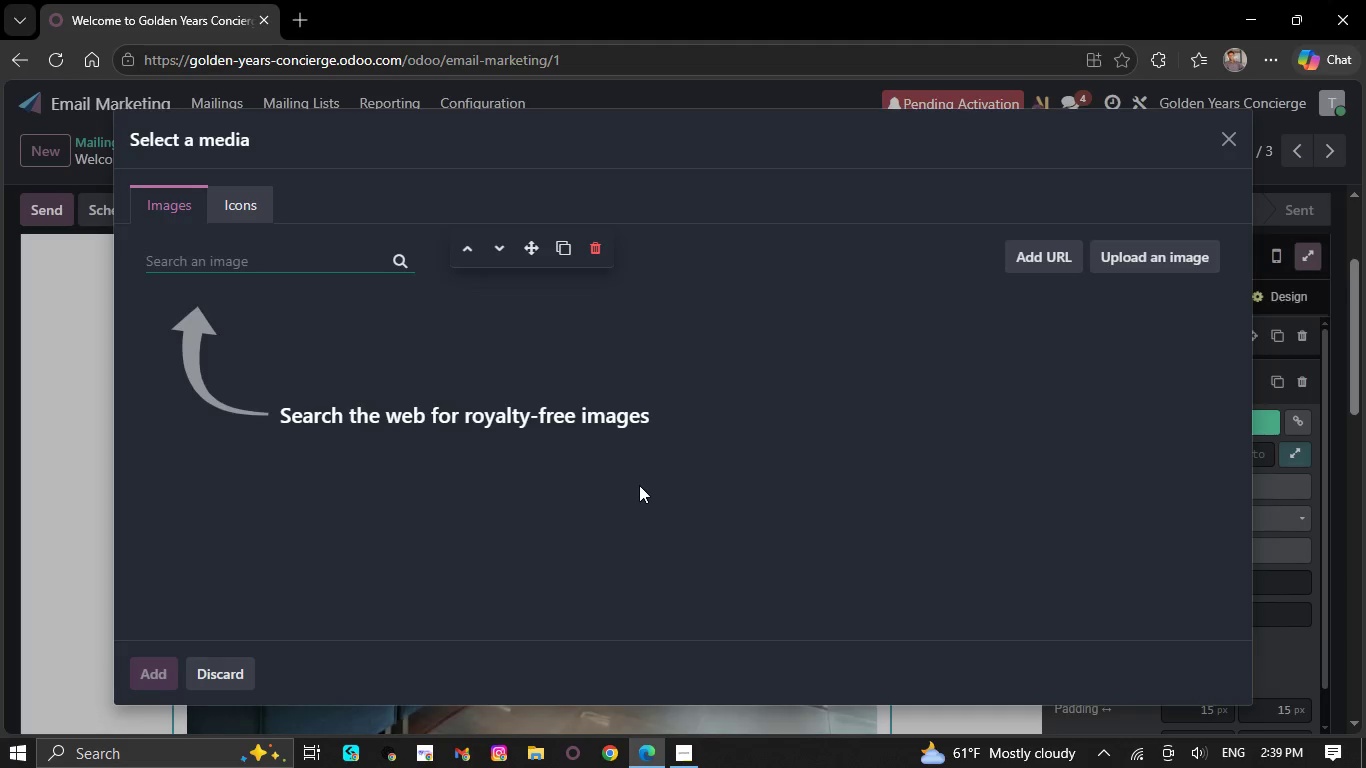 
type(elder)
 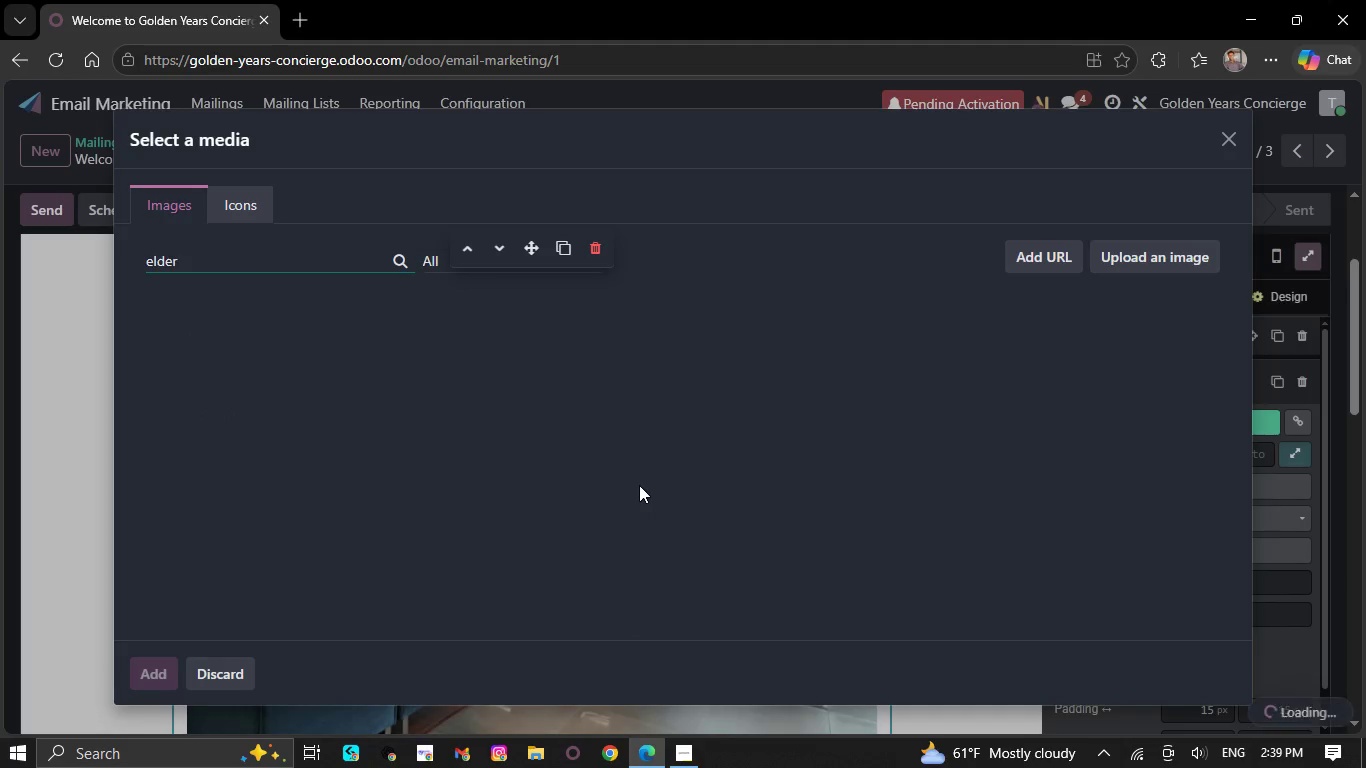 
wait(6.31)
 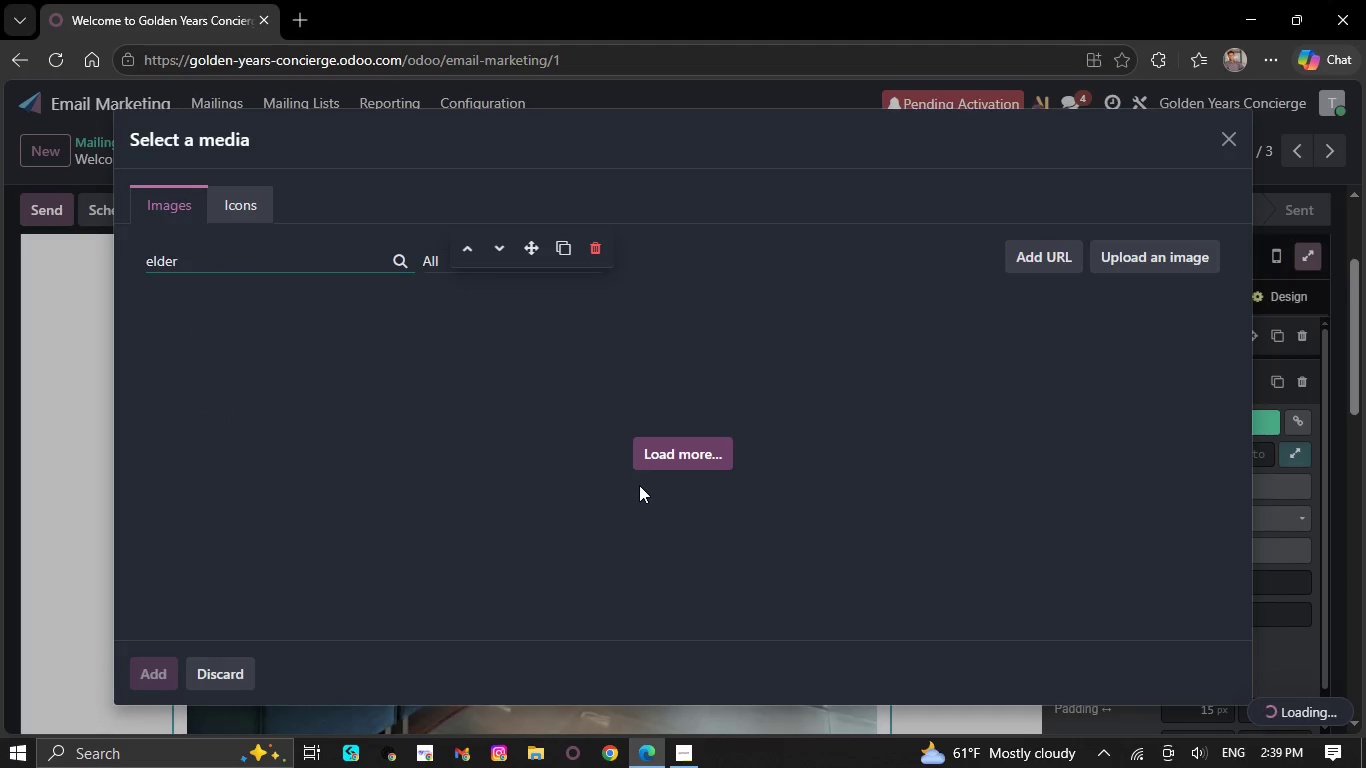 
type(ly care search)
 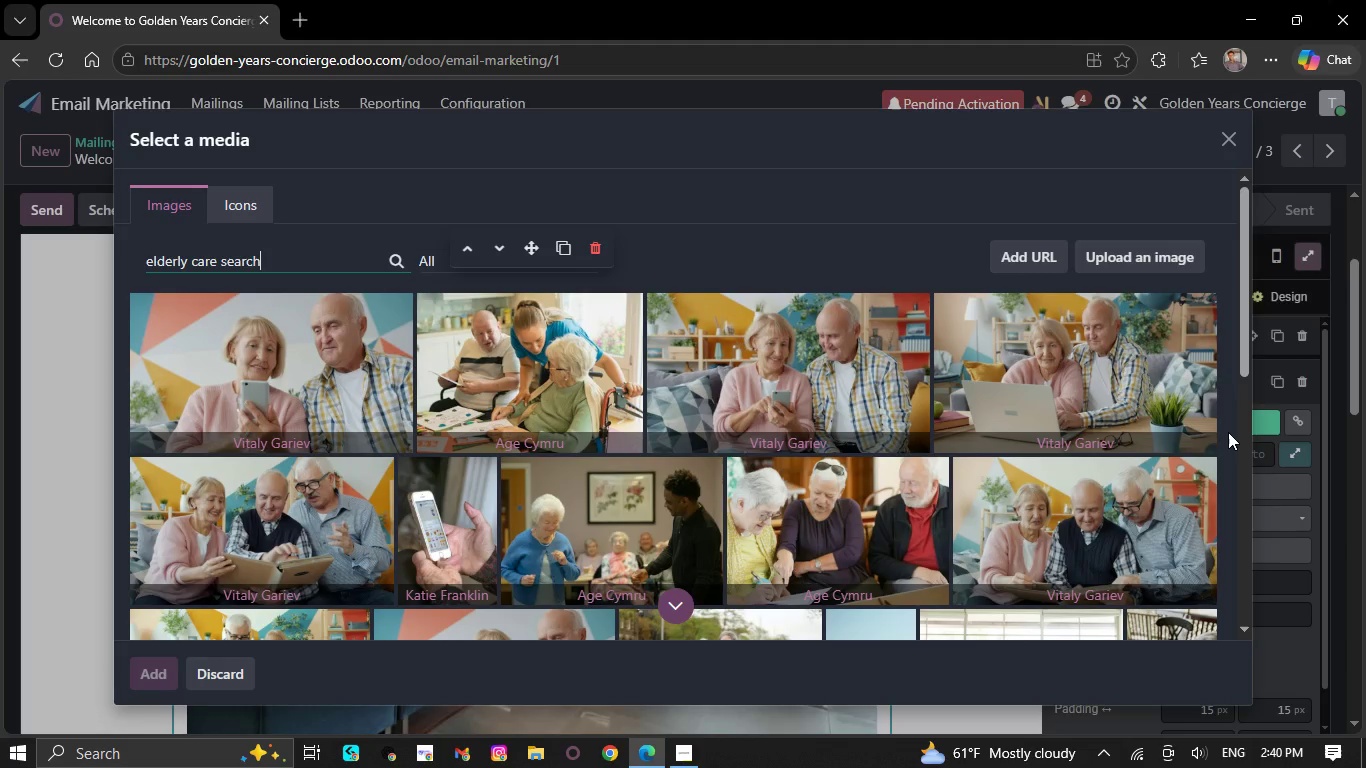 
wait(44.44)
 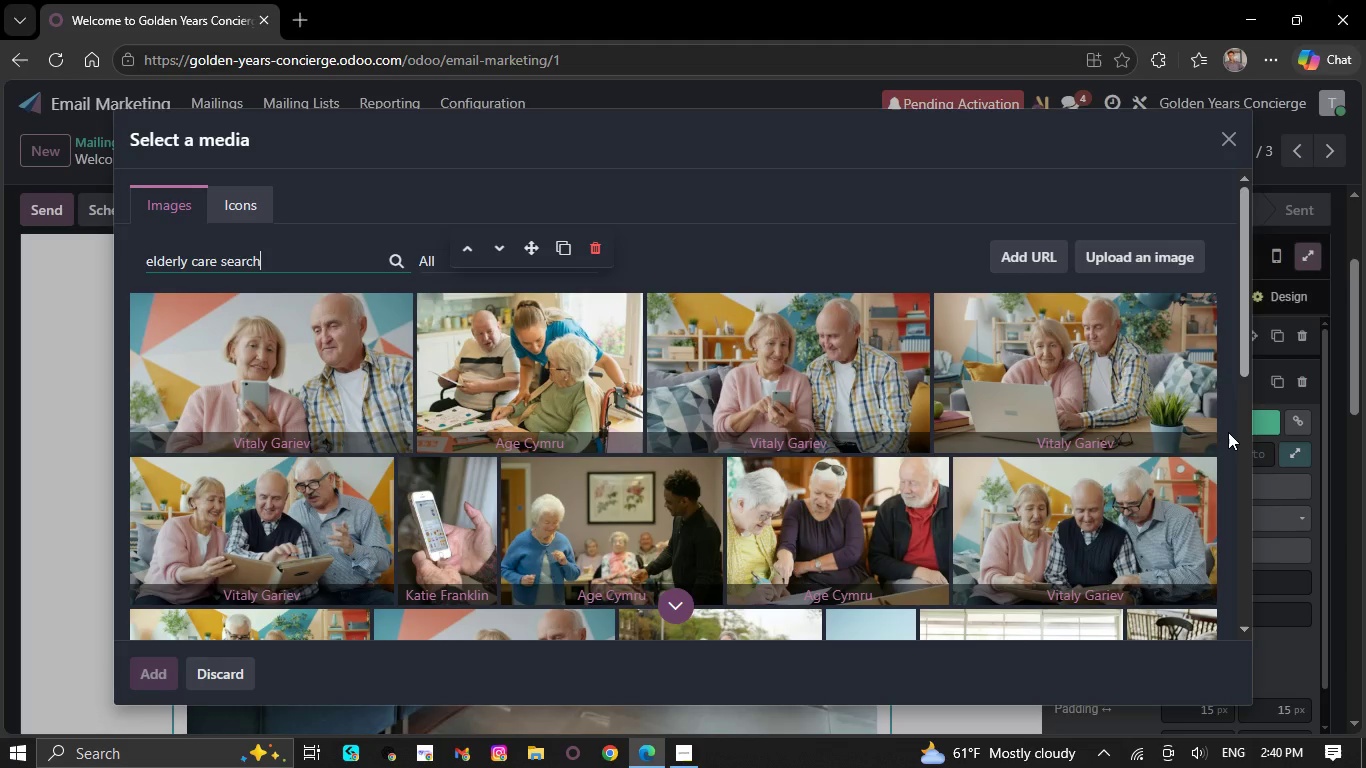 
left_click([530, 344])
 